 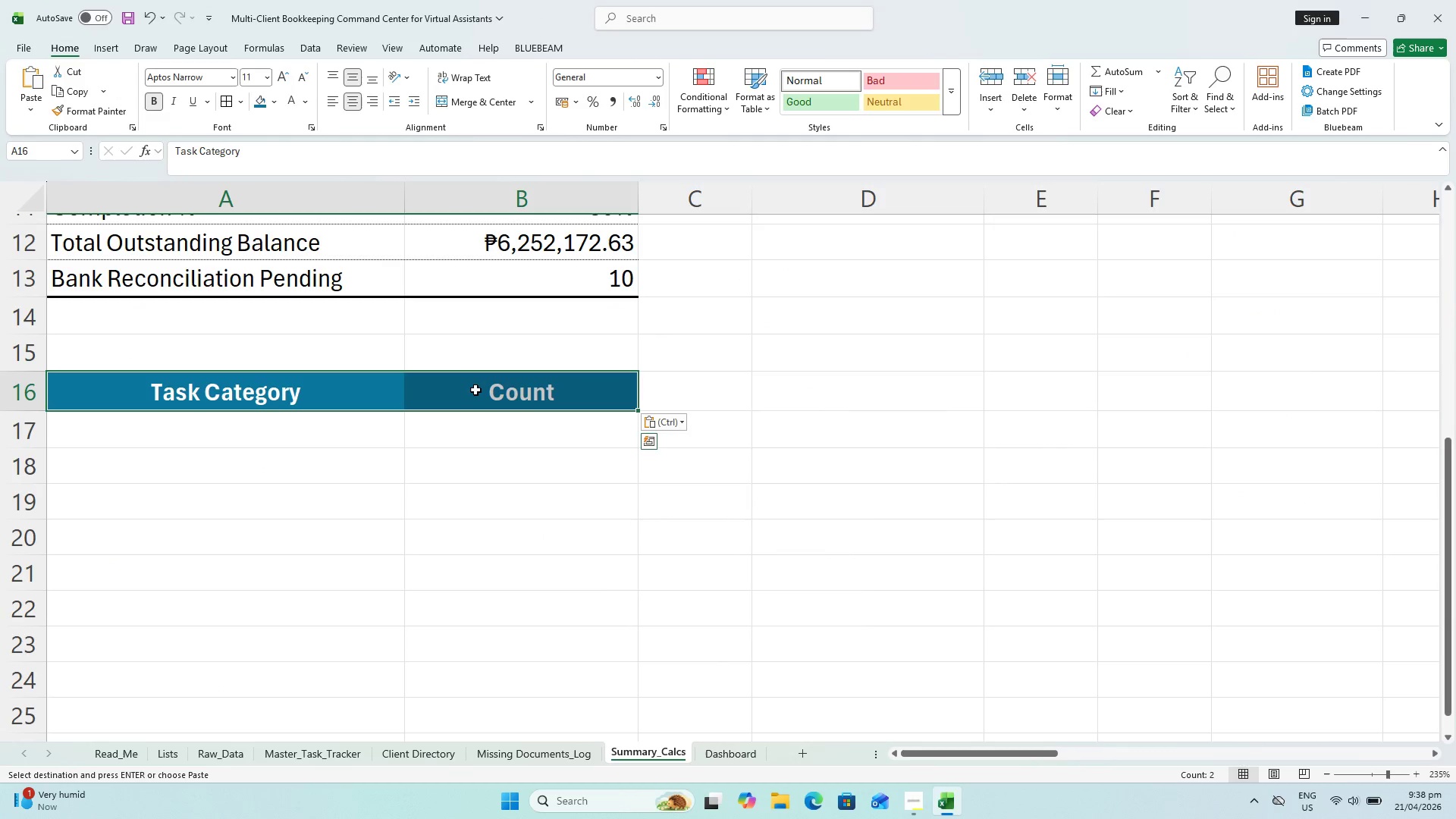 
left_click([311, 609])
 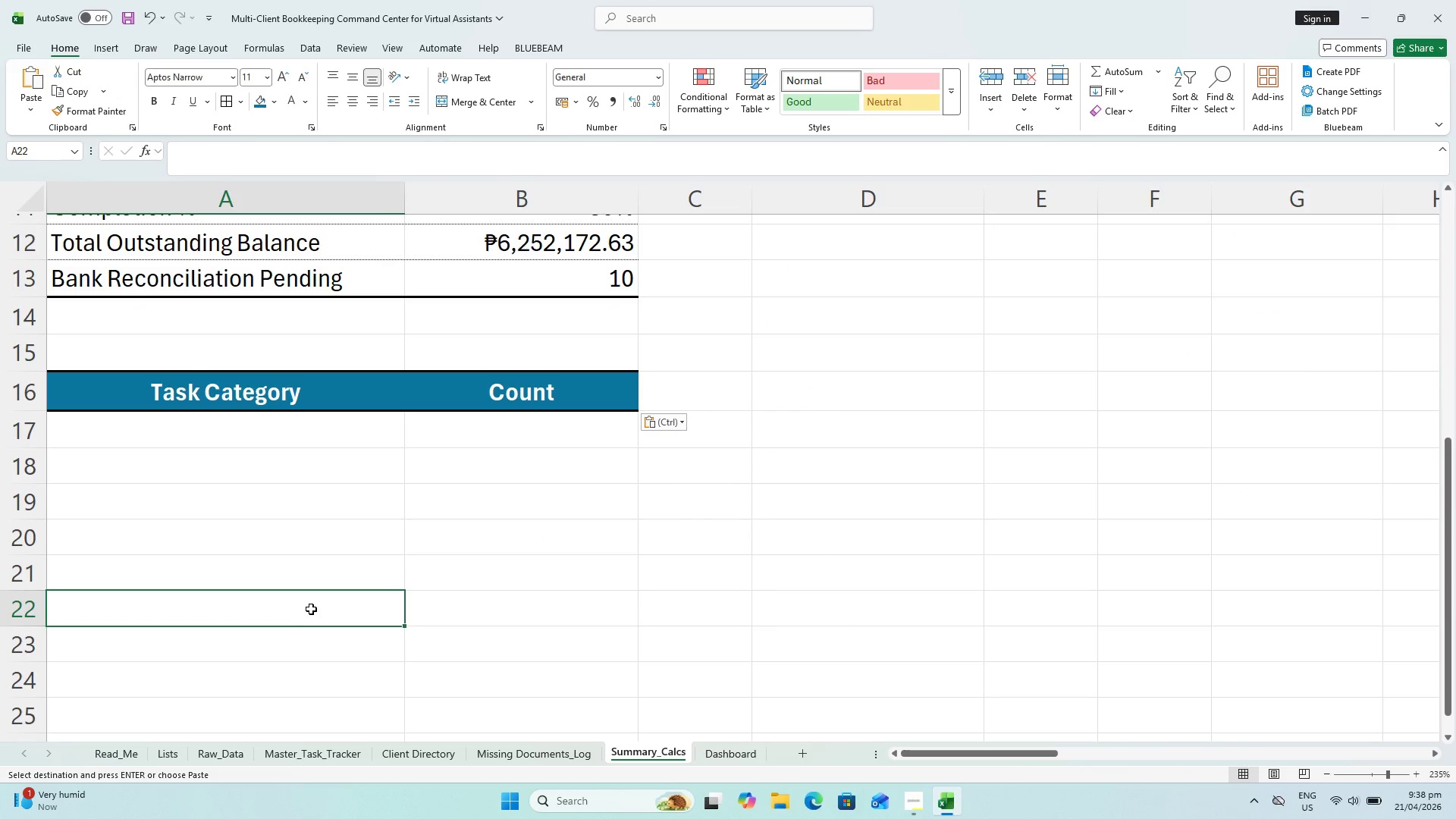 
key(Control+ControlLeft)
 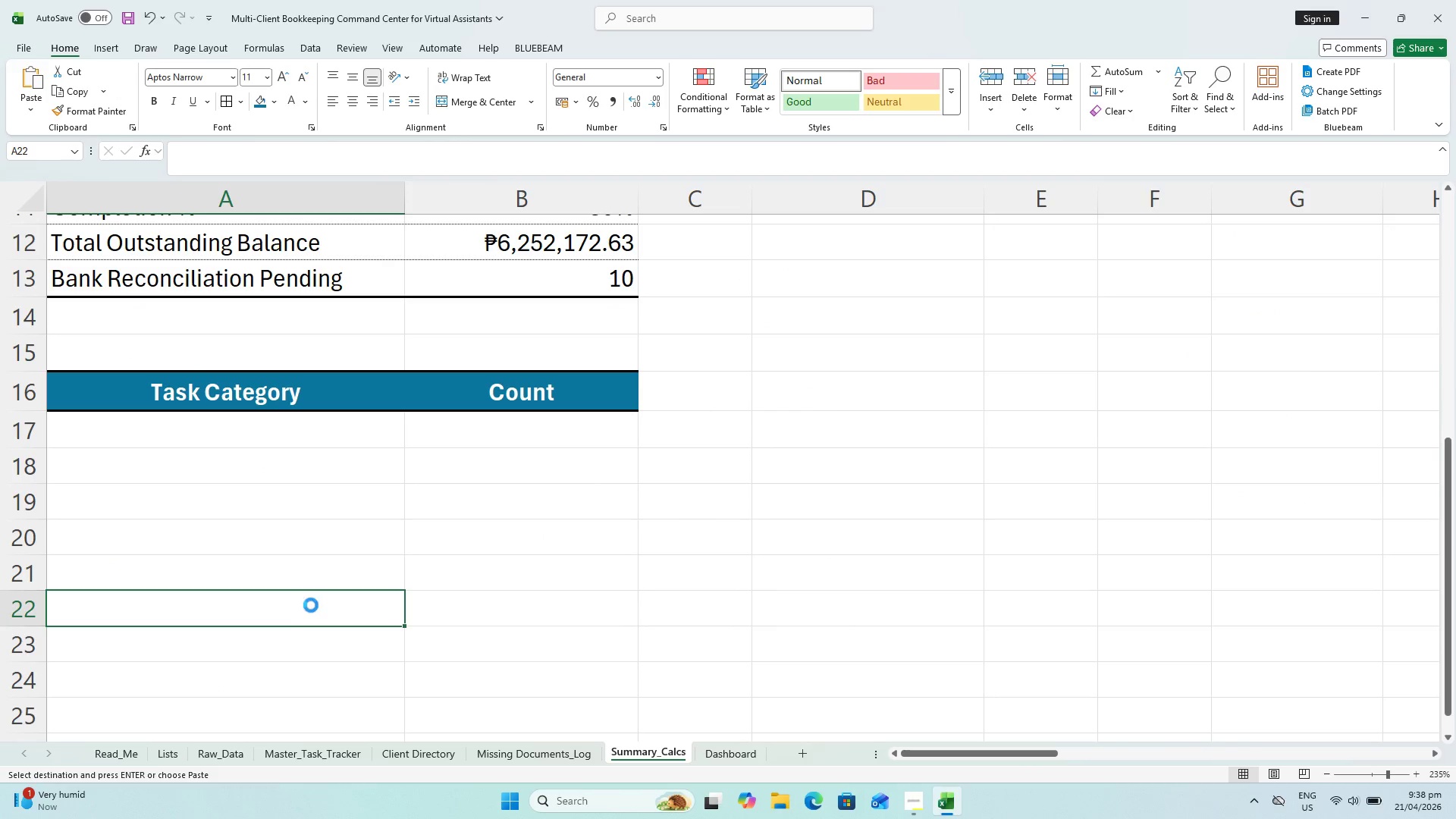 
key(Control+S)
 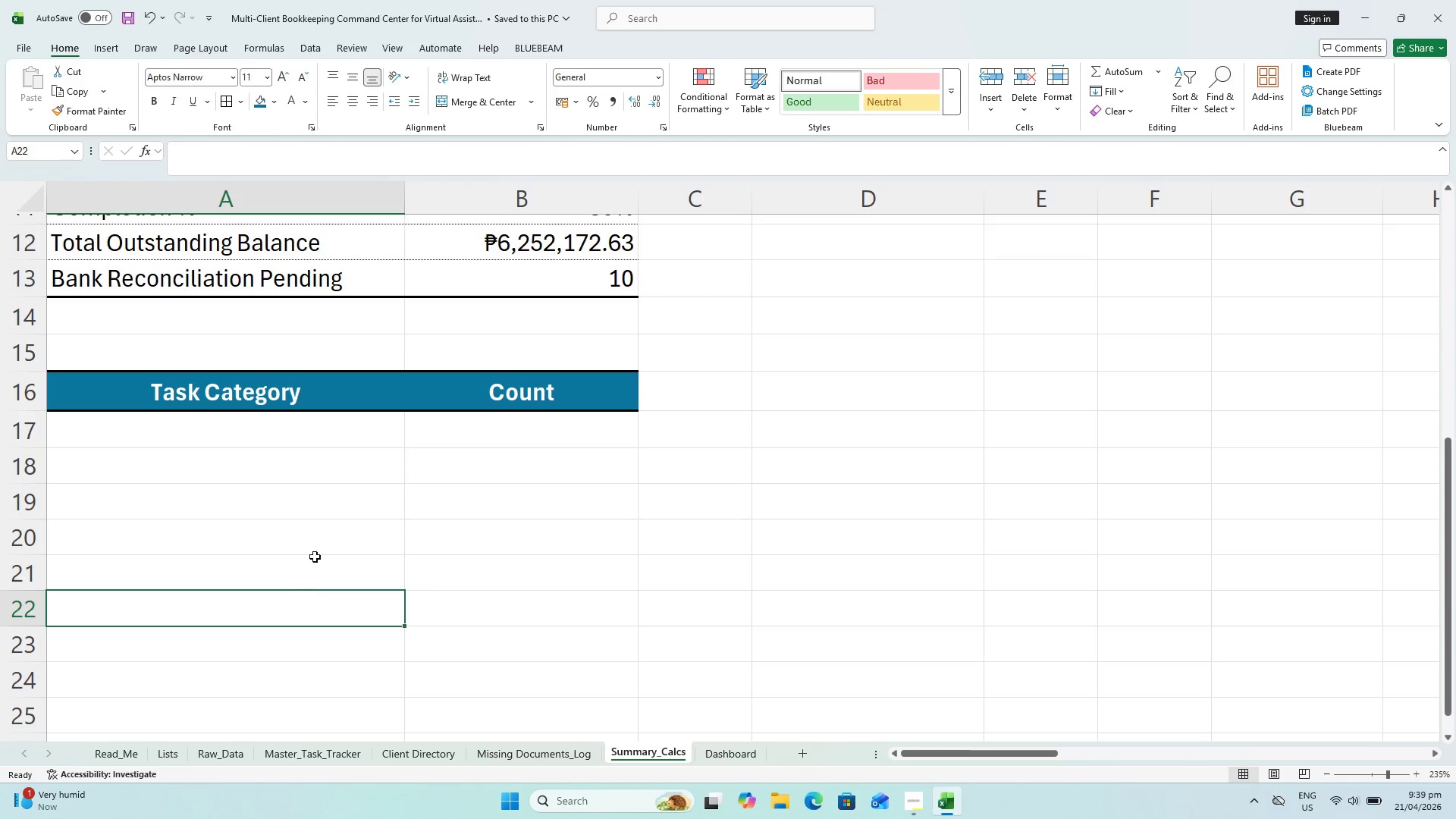 
left_click([195, 423])
 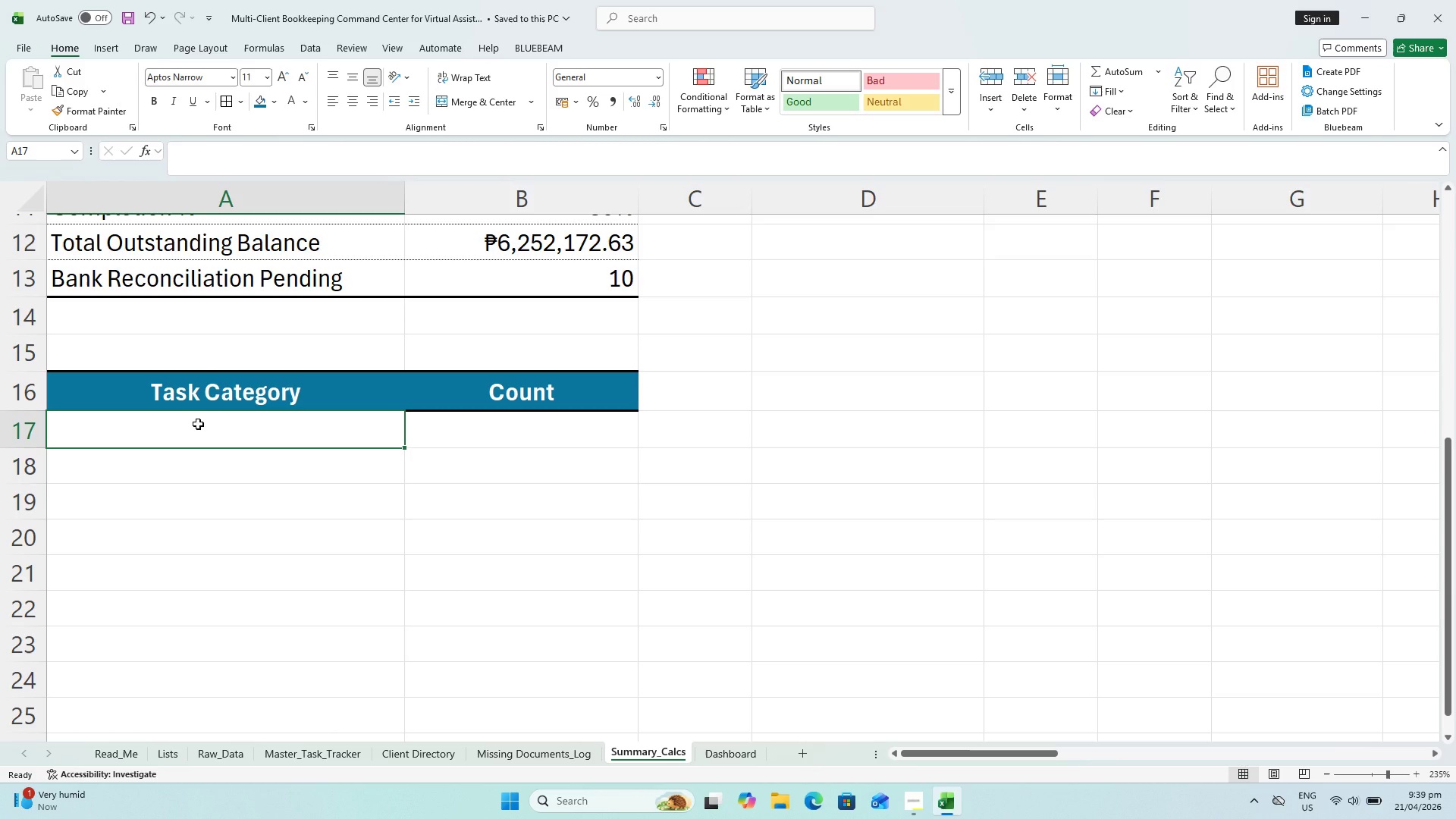 
type(=SI)
key(Backspace)
type(=OR)
key(Backspace)
key(Backspace)
key(Backspace)
type(IR)
key(Backspace)
key(Backspace)
type(ORT(UNIQUE()
 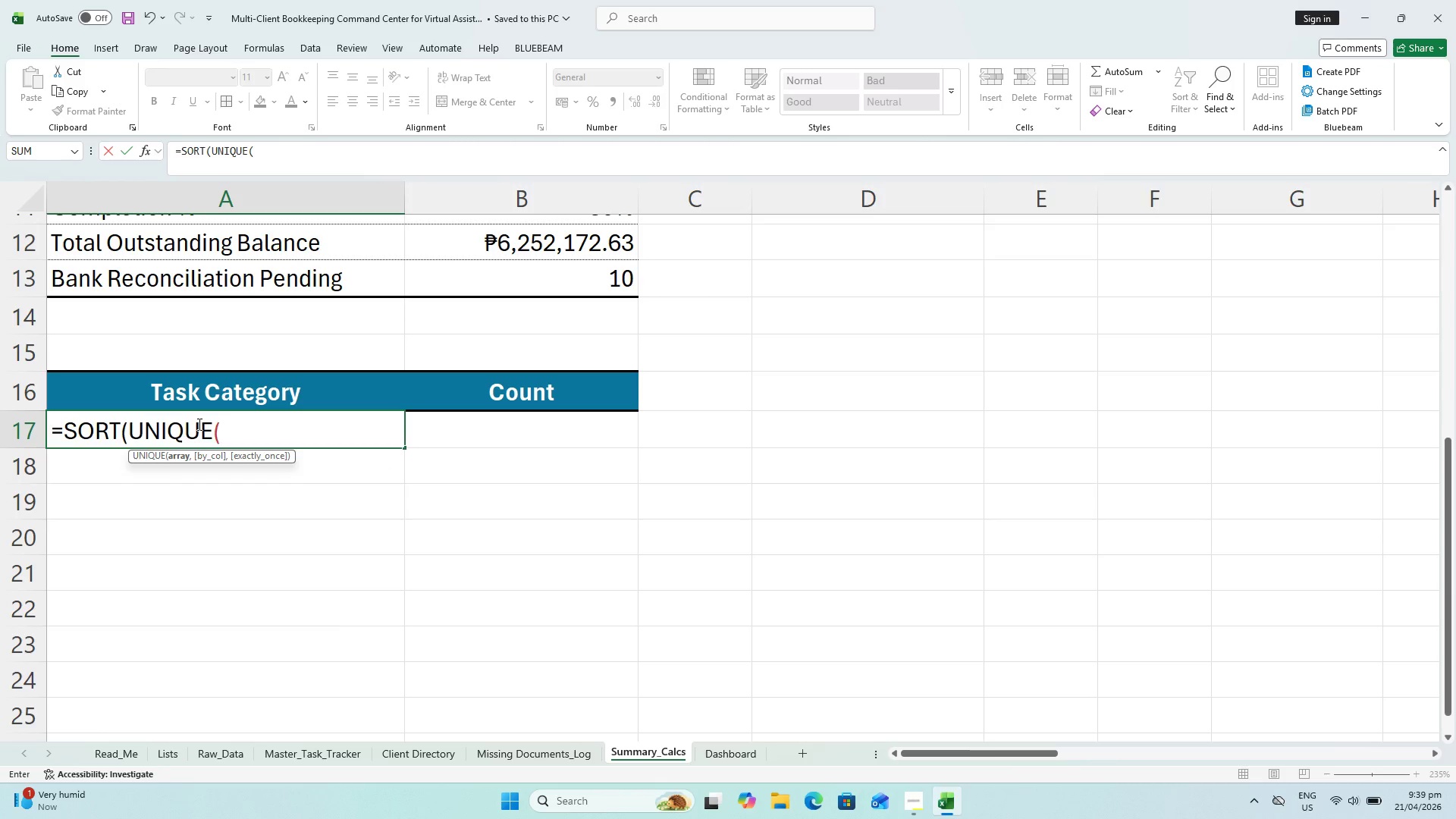 
scroll: coordinate [177, 534], scroll_direction: up, amount: 4.0
 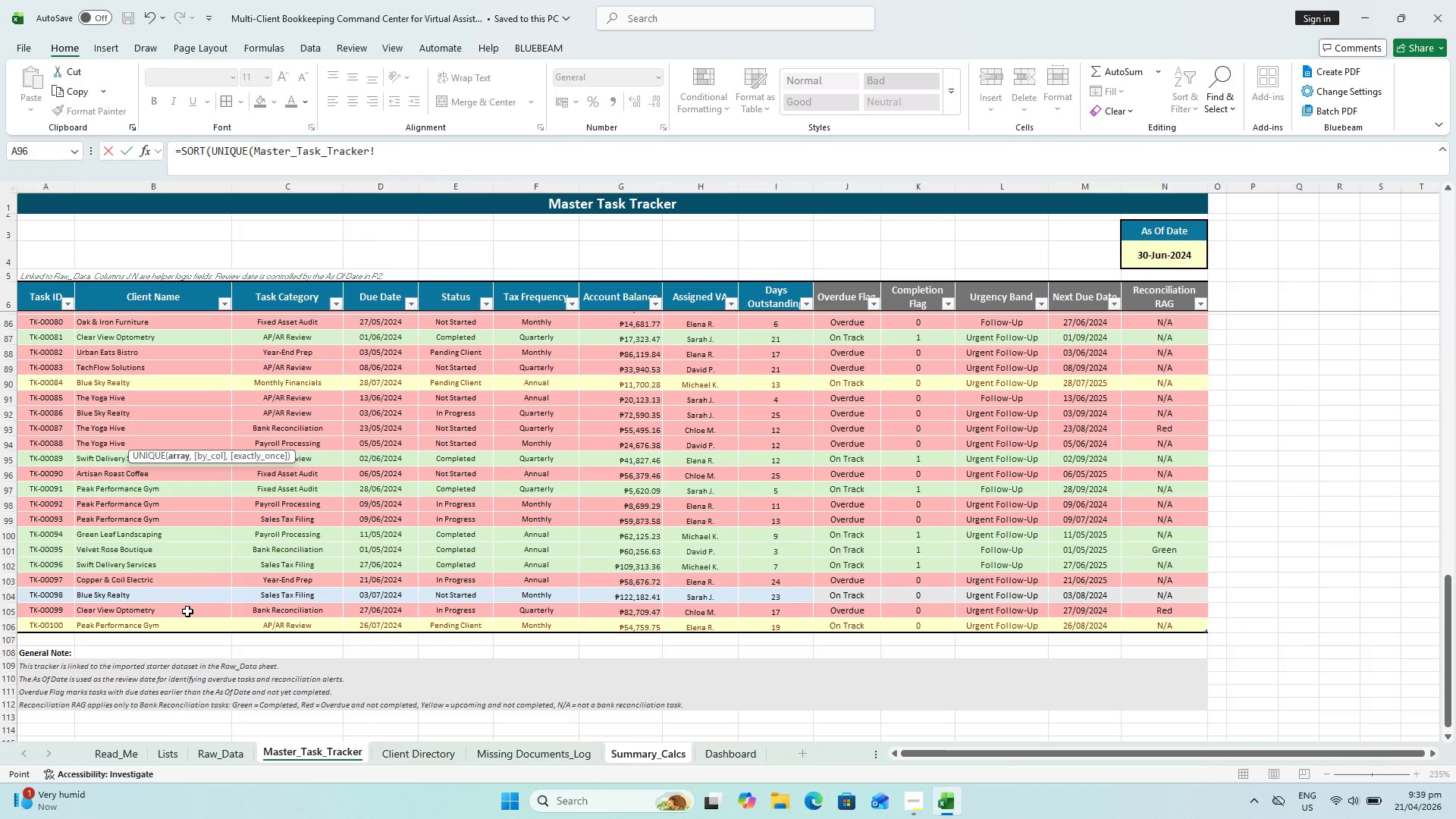 
left_click([290, 626])
 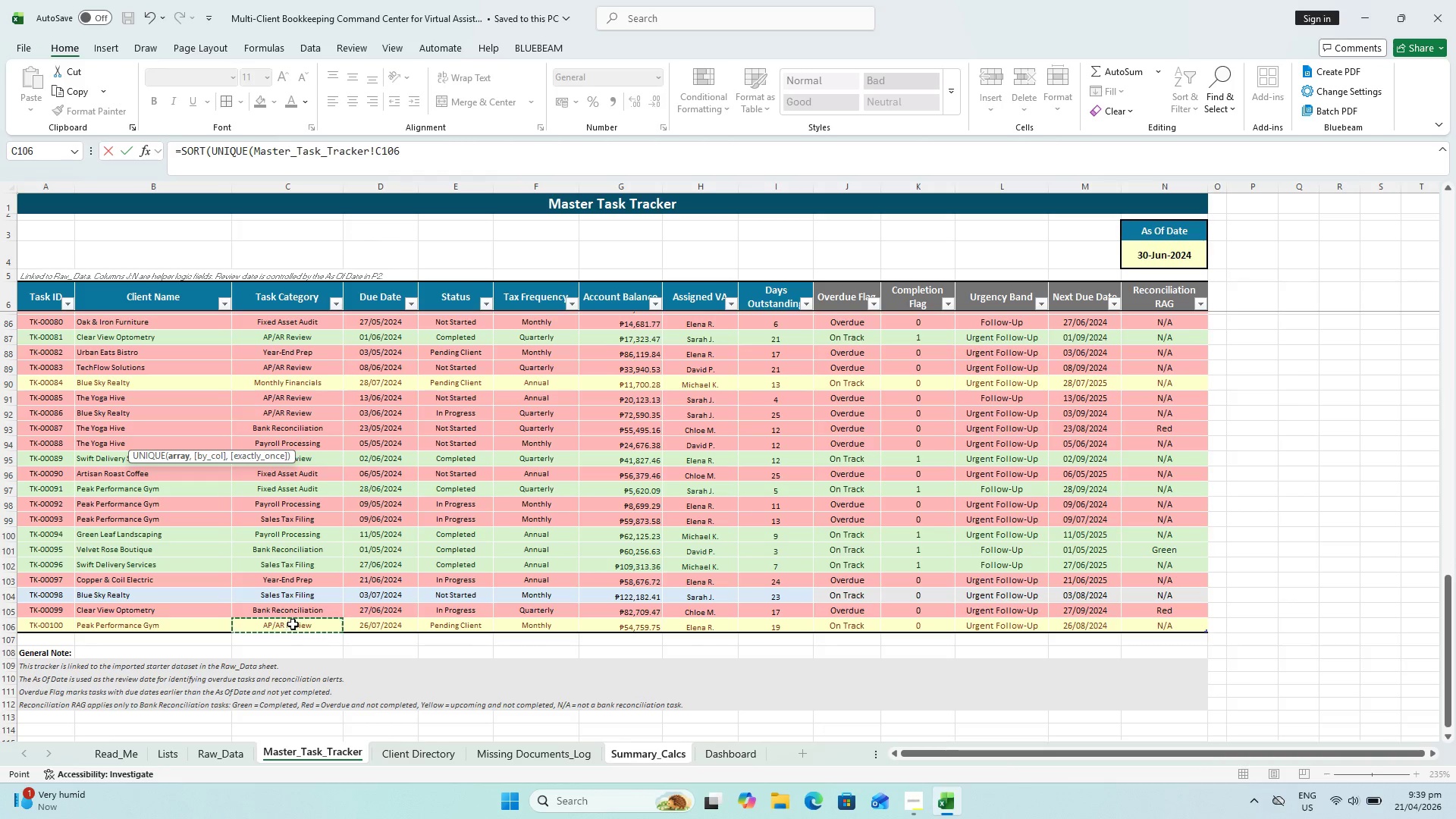 
hold_key(key=ShiftLeft, duration=1.22)
 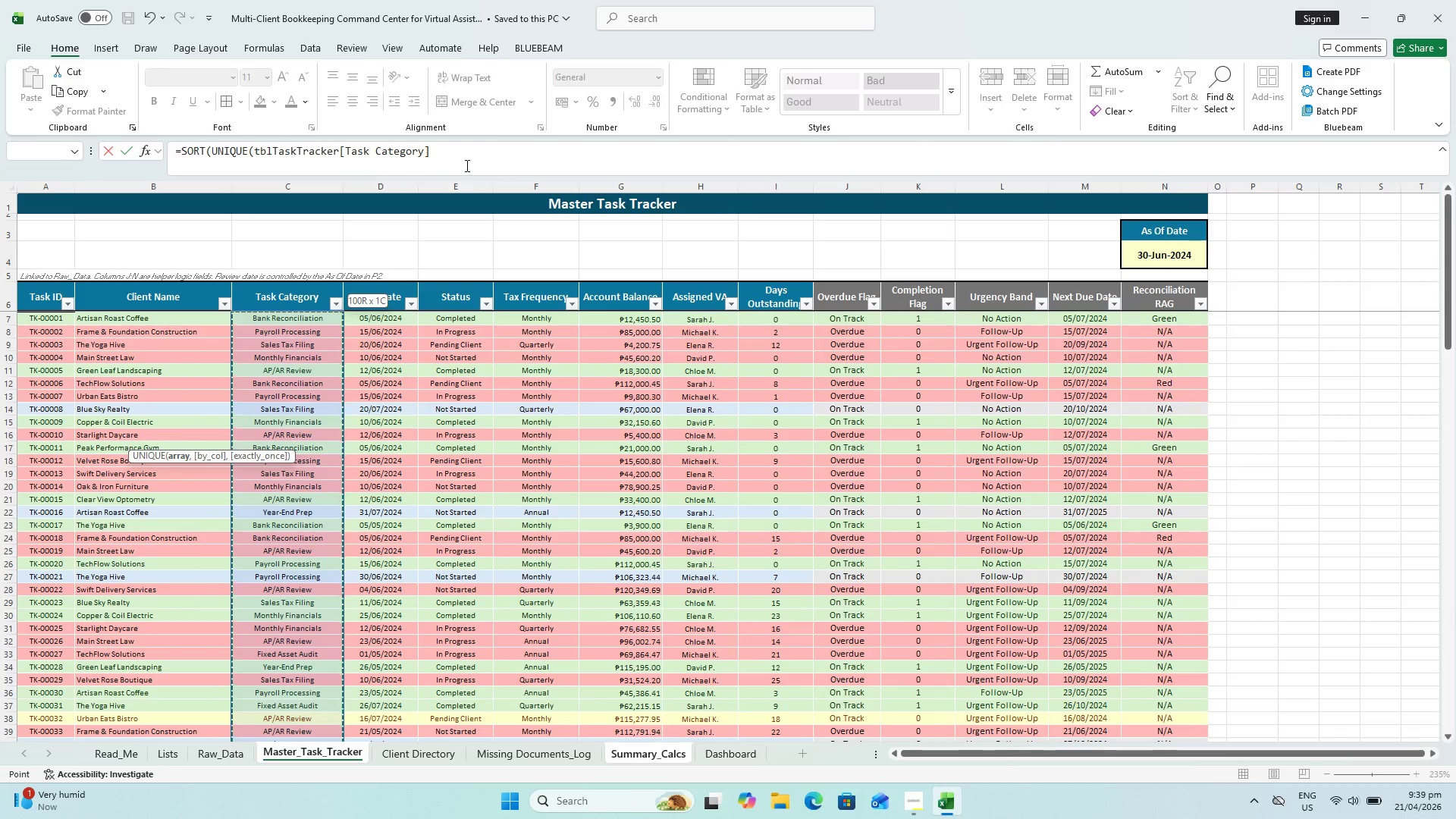 
scroll: coordinate [318, 573], scroll_direction: up, amount: 42.0
 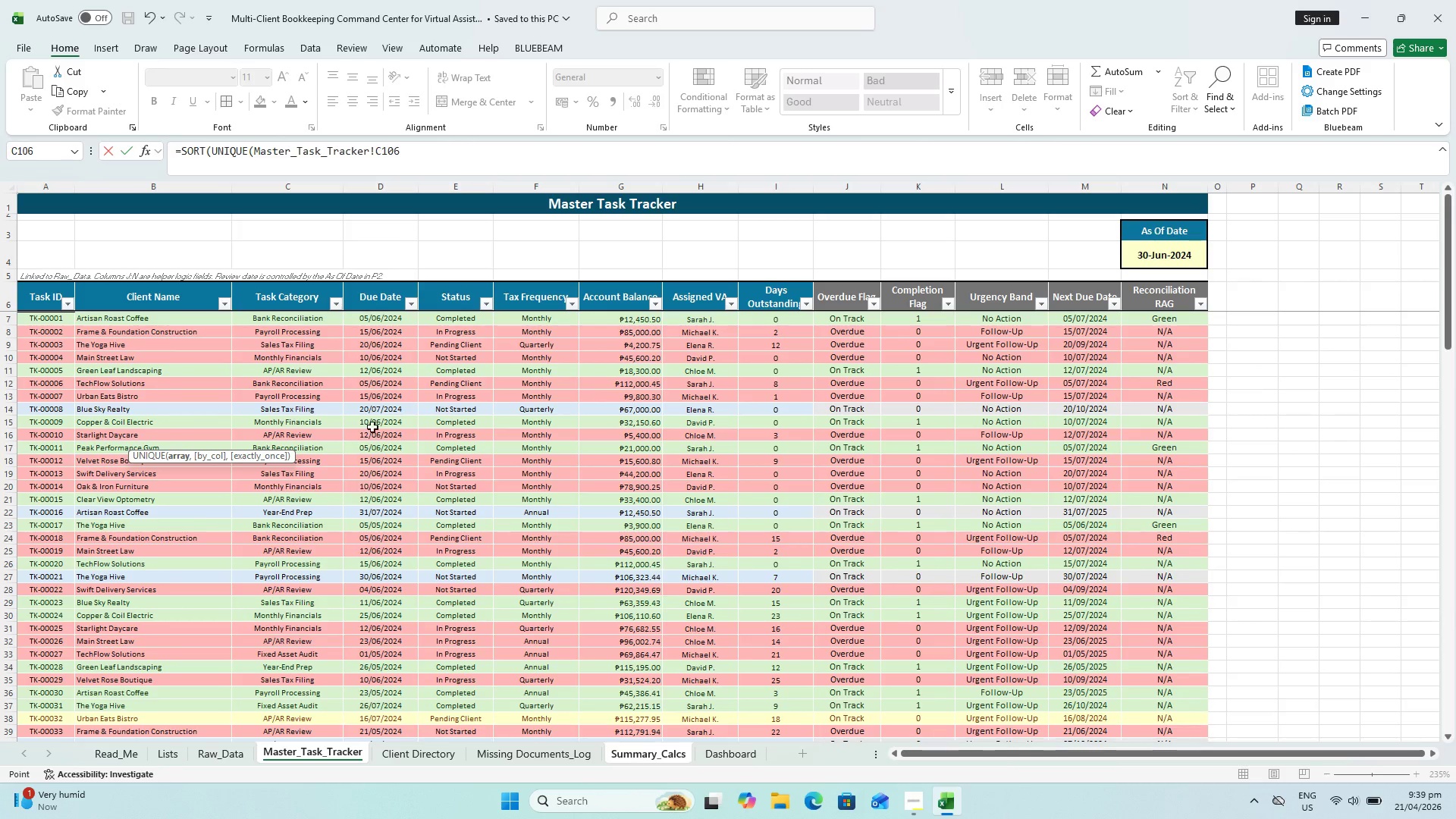 
left_click([307, 322])
 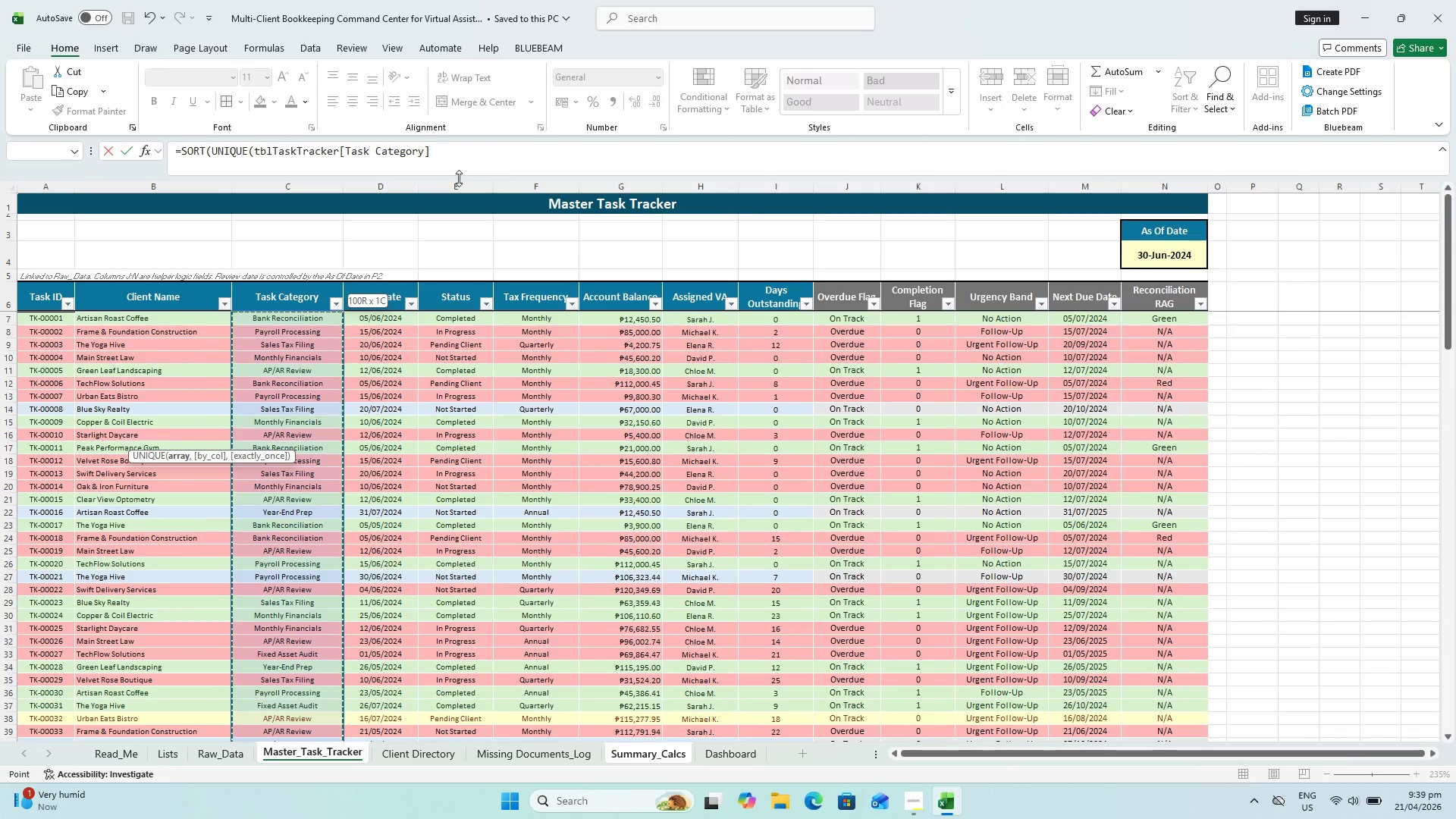 
left_click([466, 165])
 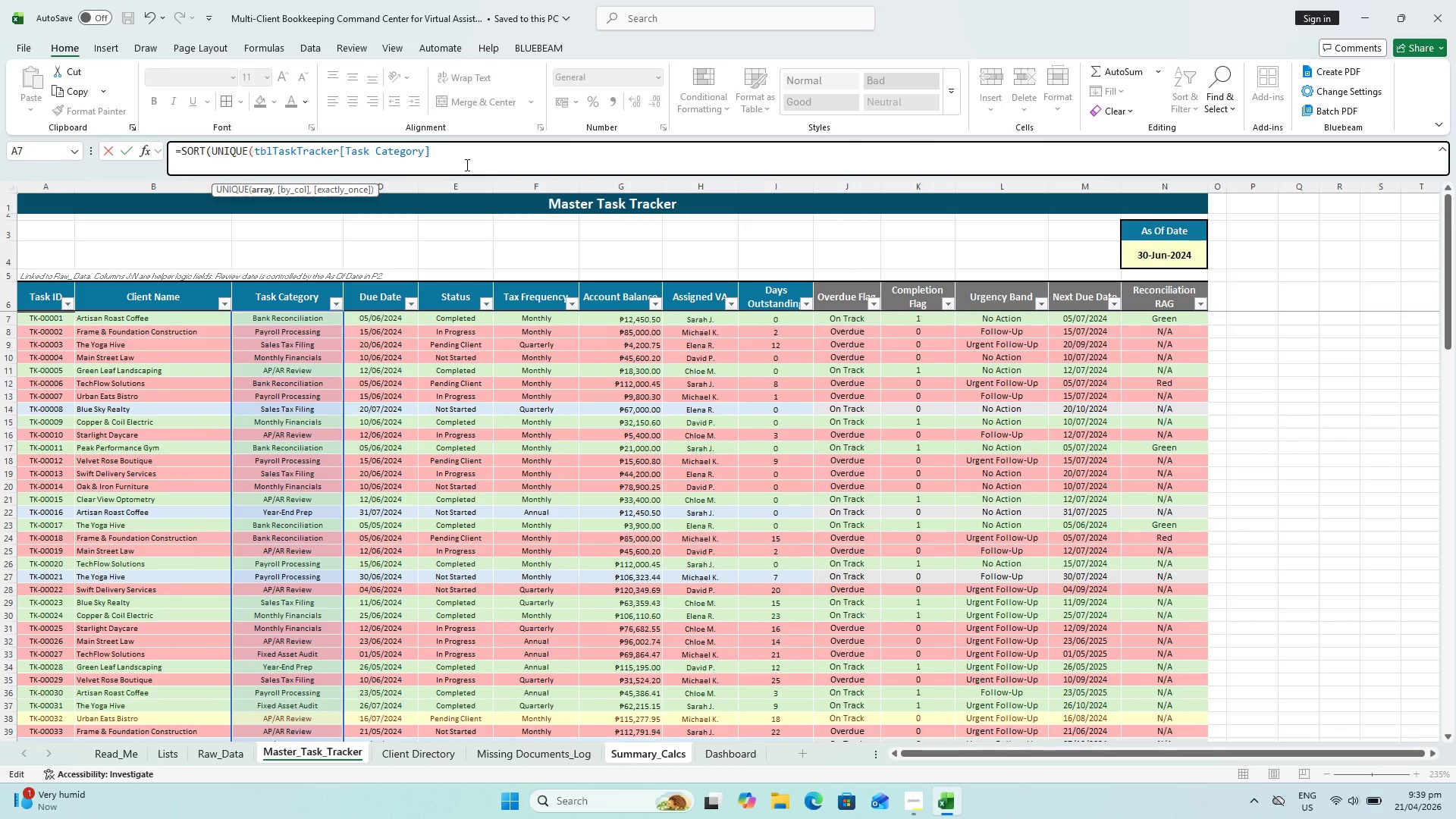 
type()))
 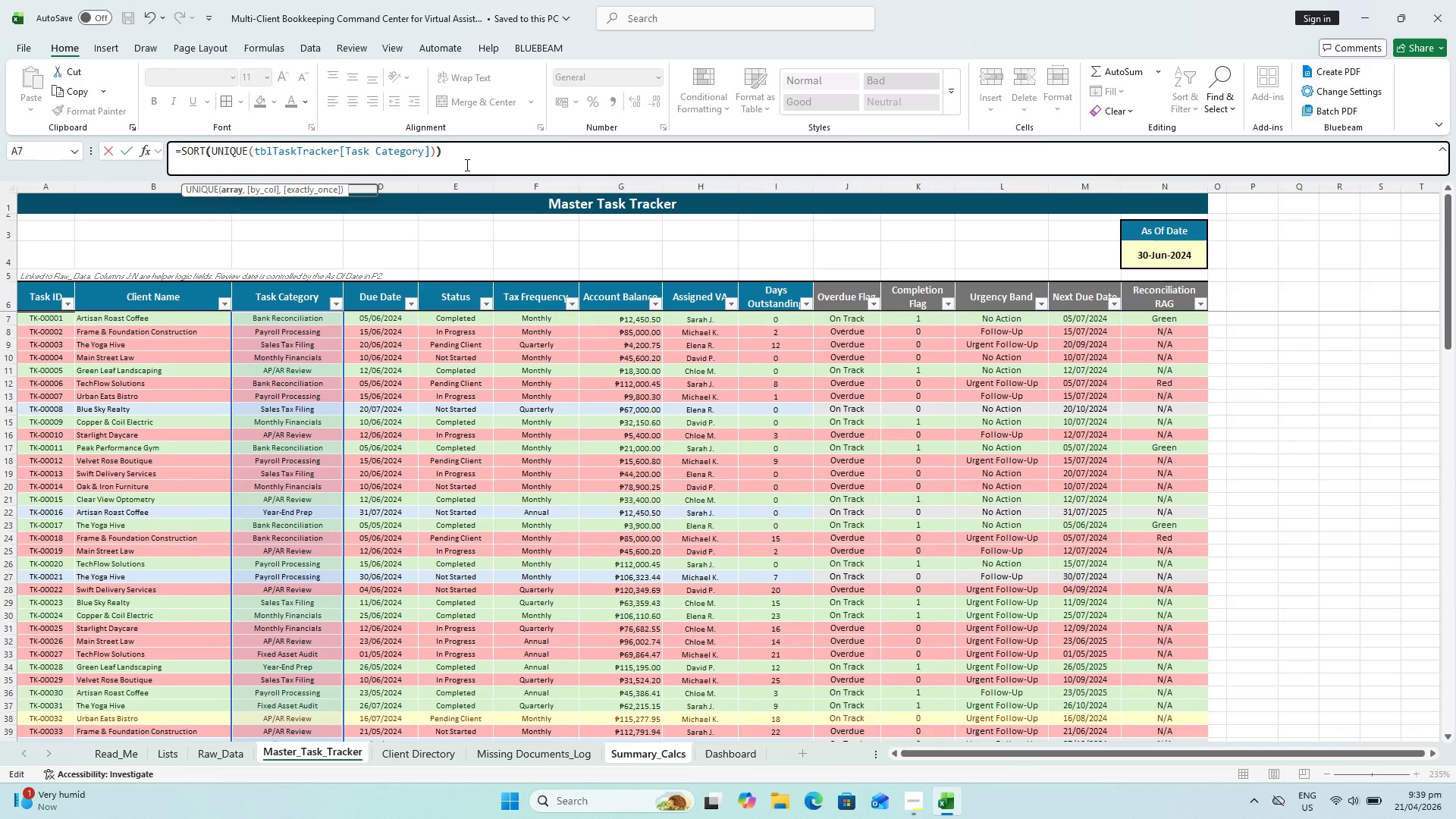 
key(Enter)
 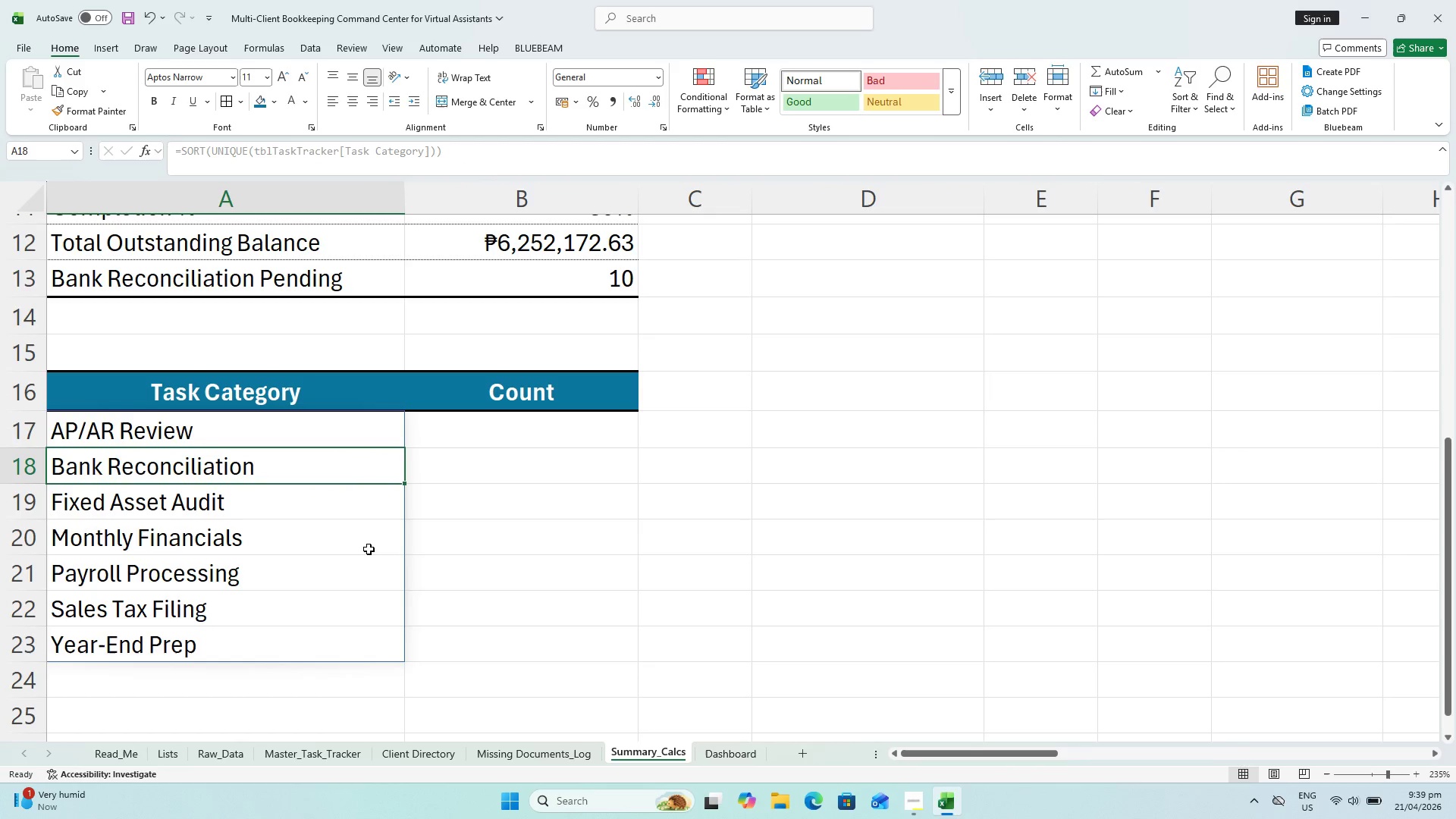 
left_click_drag(start_coordinate=[504, 580], to_coordinate=[507, 585])
 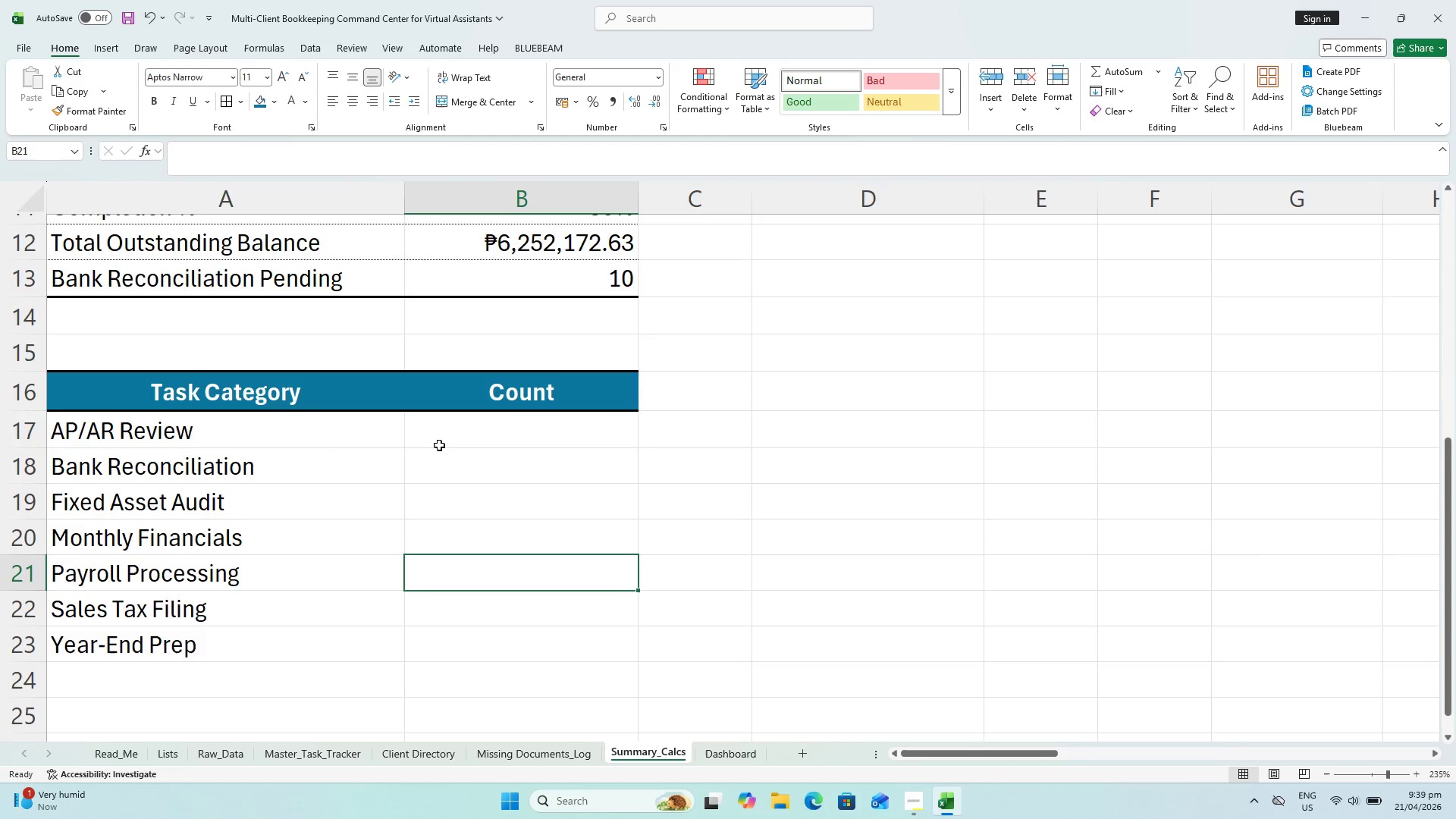 
left_click([440, 438])
 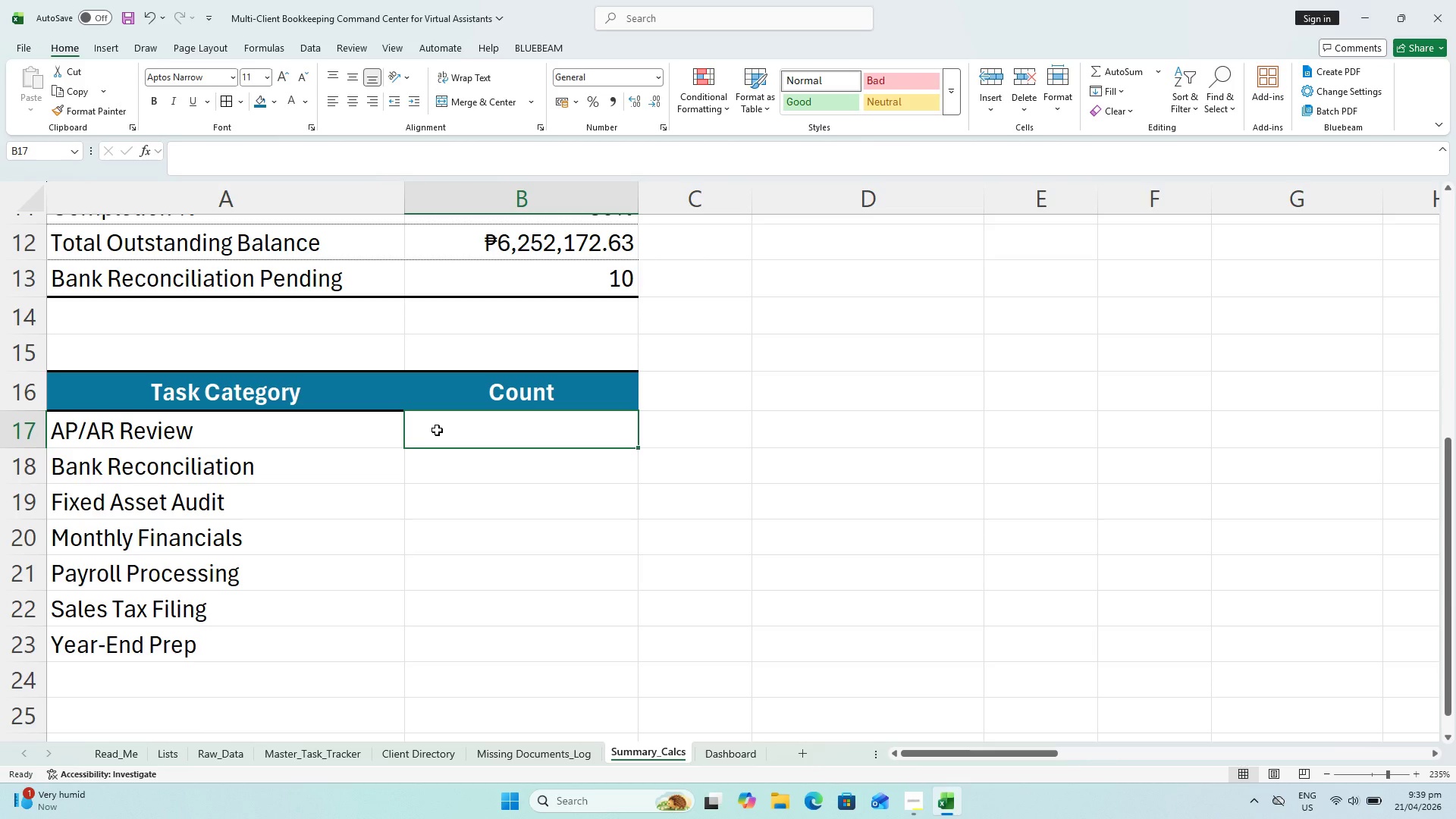 
key(Equal)
 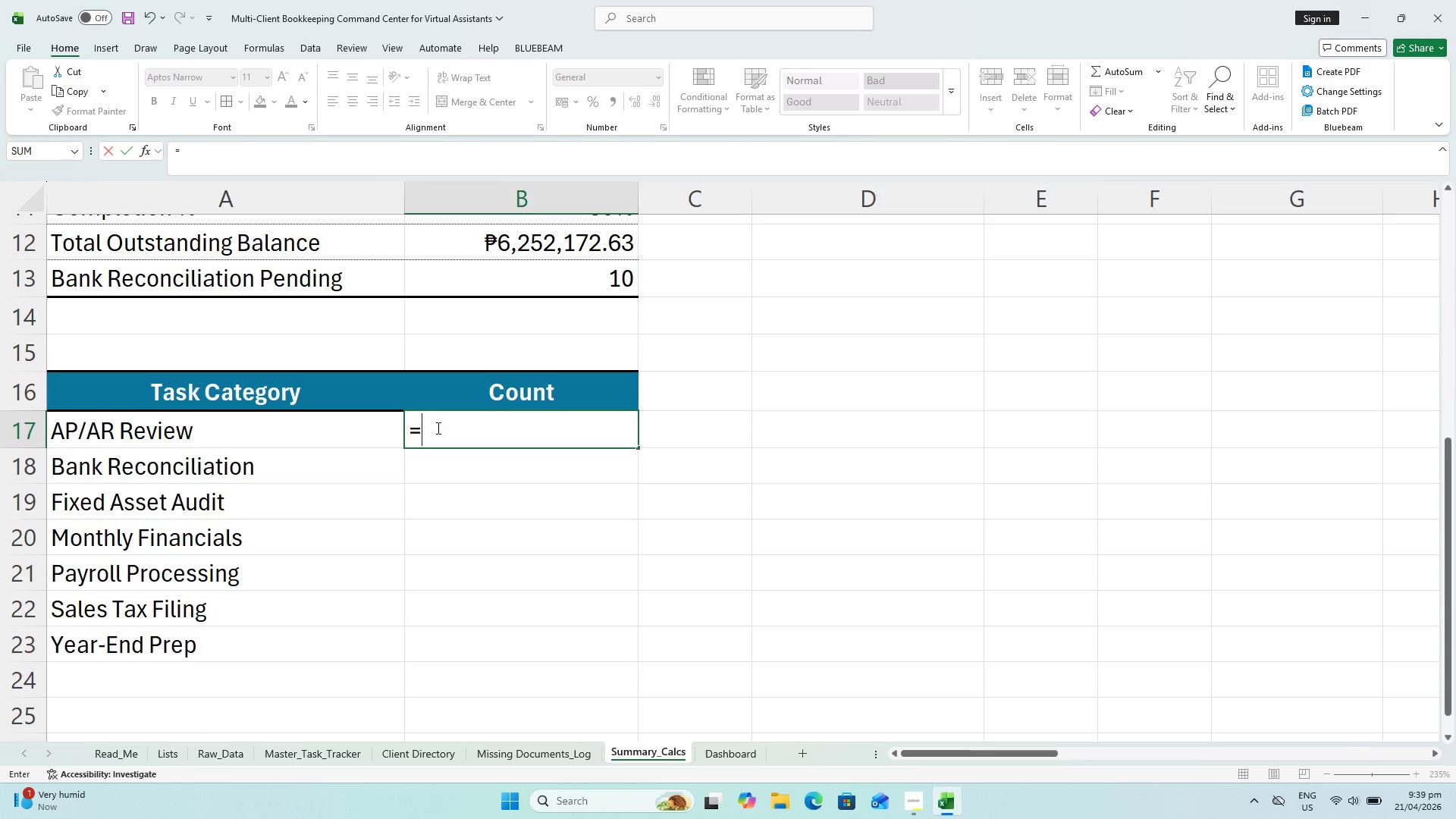 
key(CapsLock)
 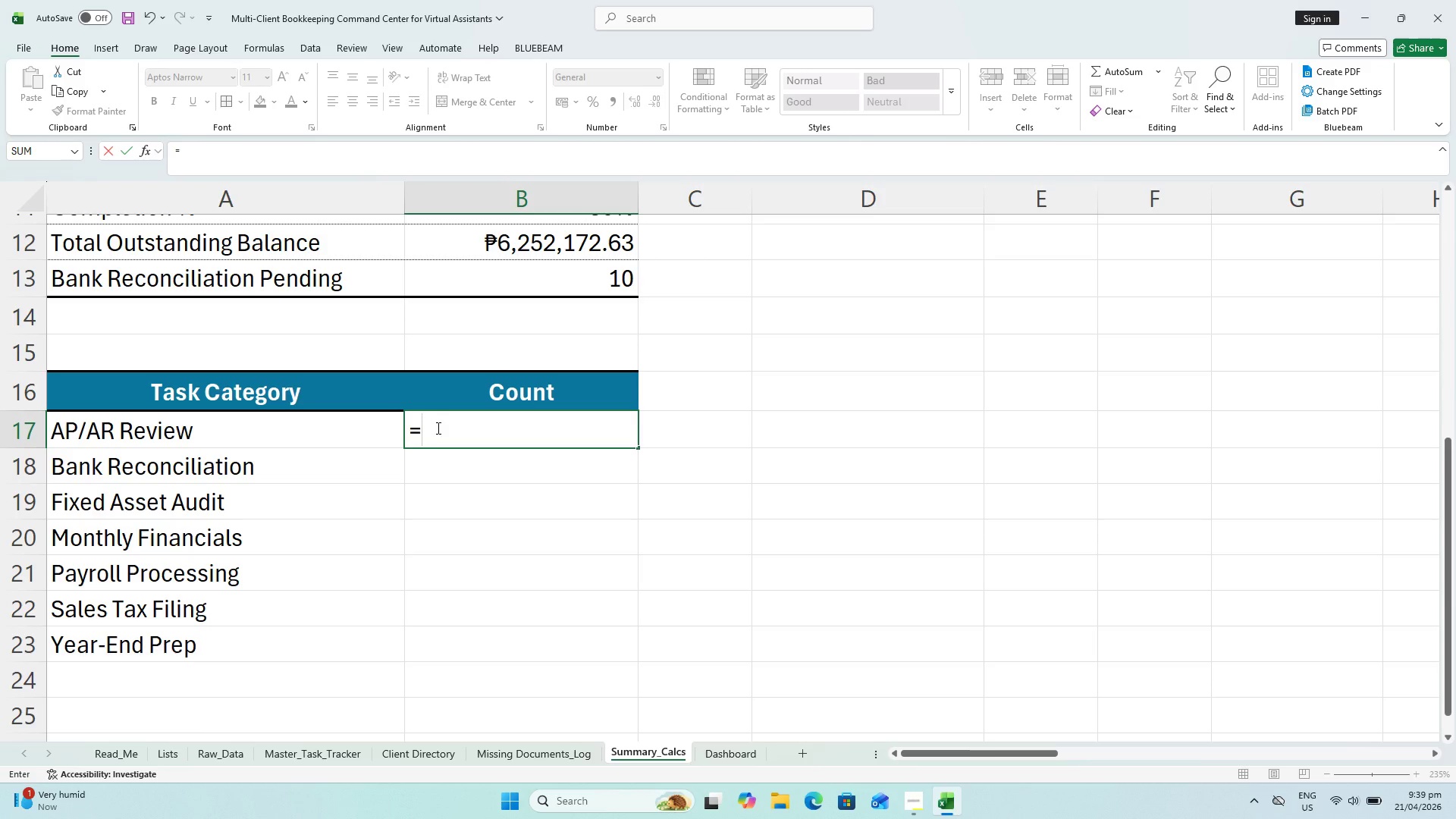 
key(Tab)
 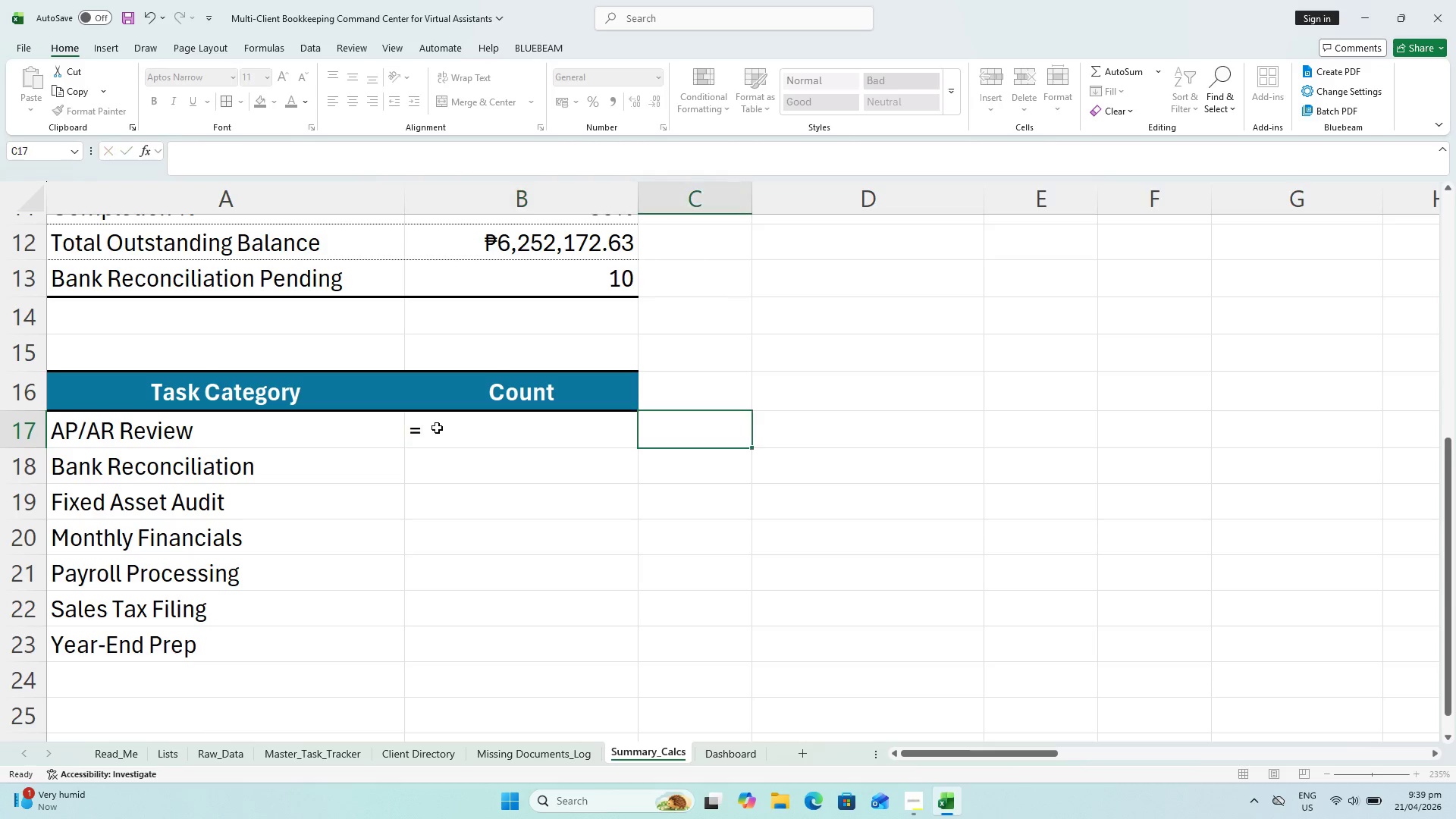 
key(CapsLock)
 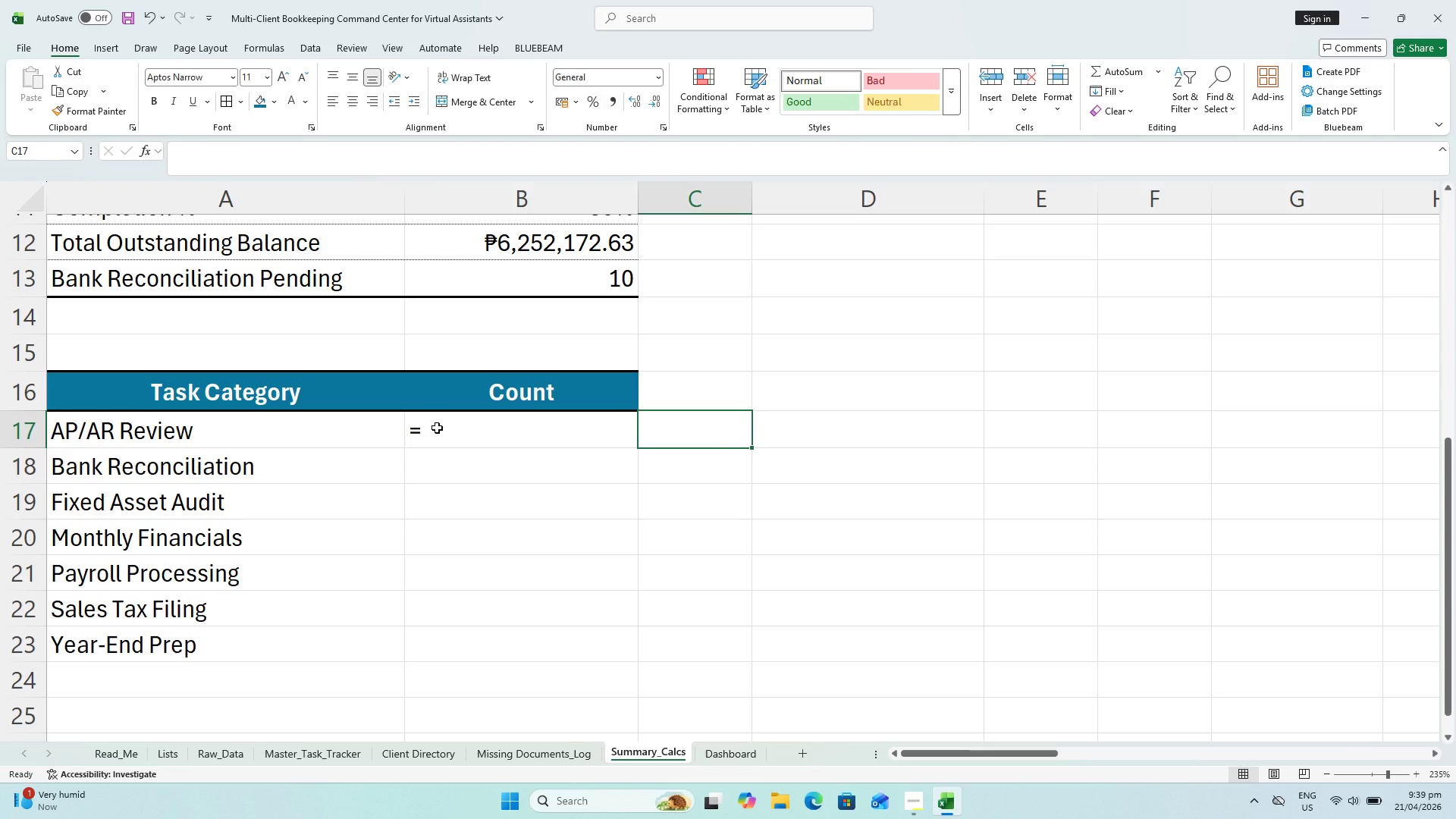 
key(ArrowLeft)
 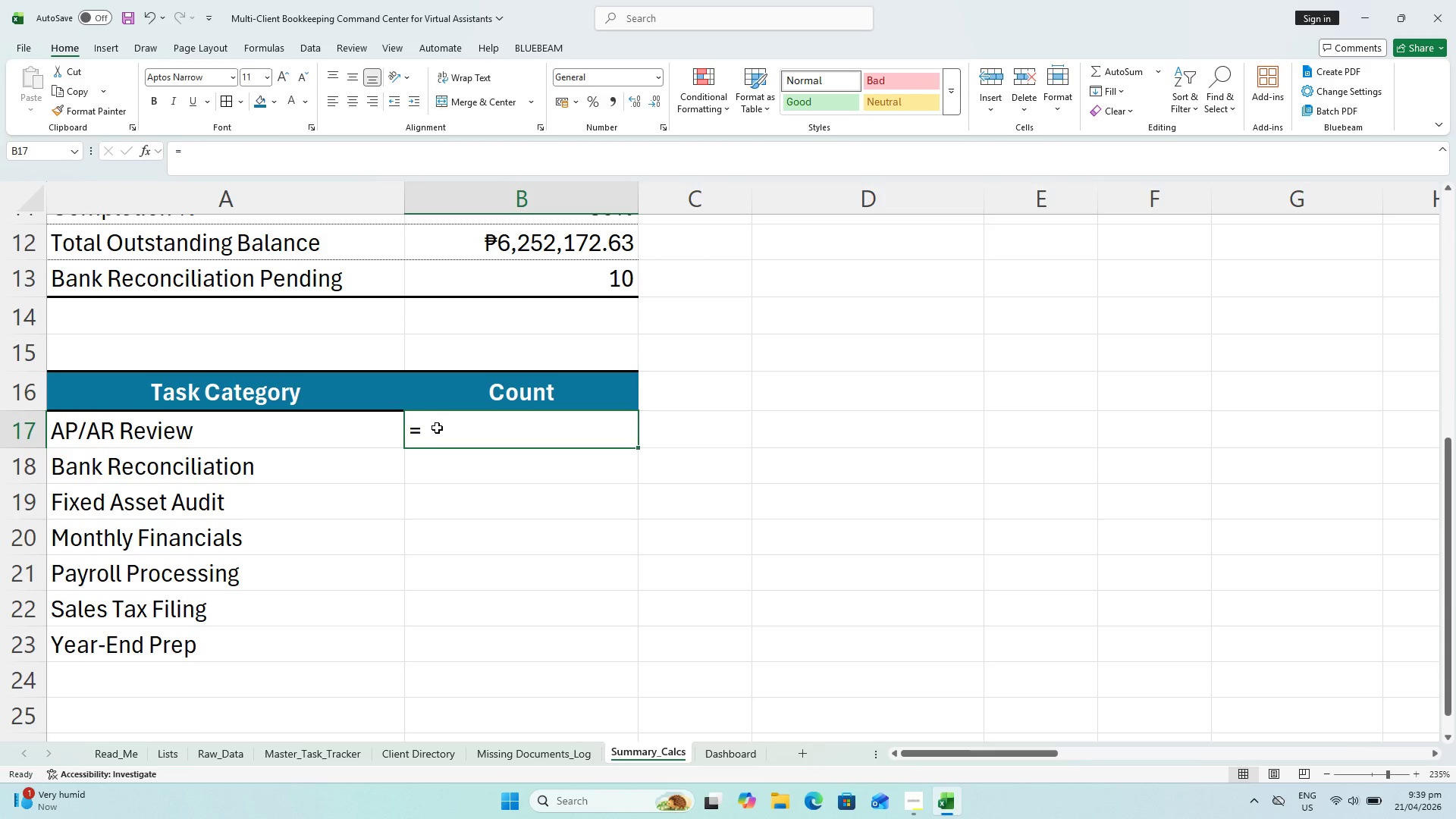 
type(=COUNTIF()
 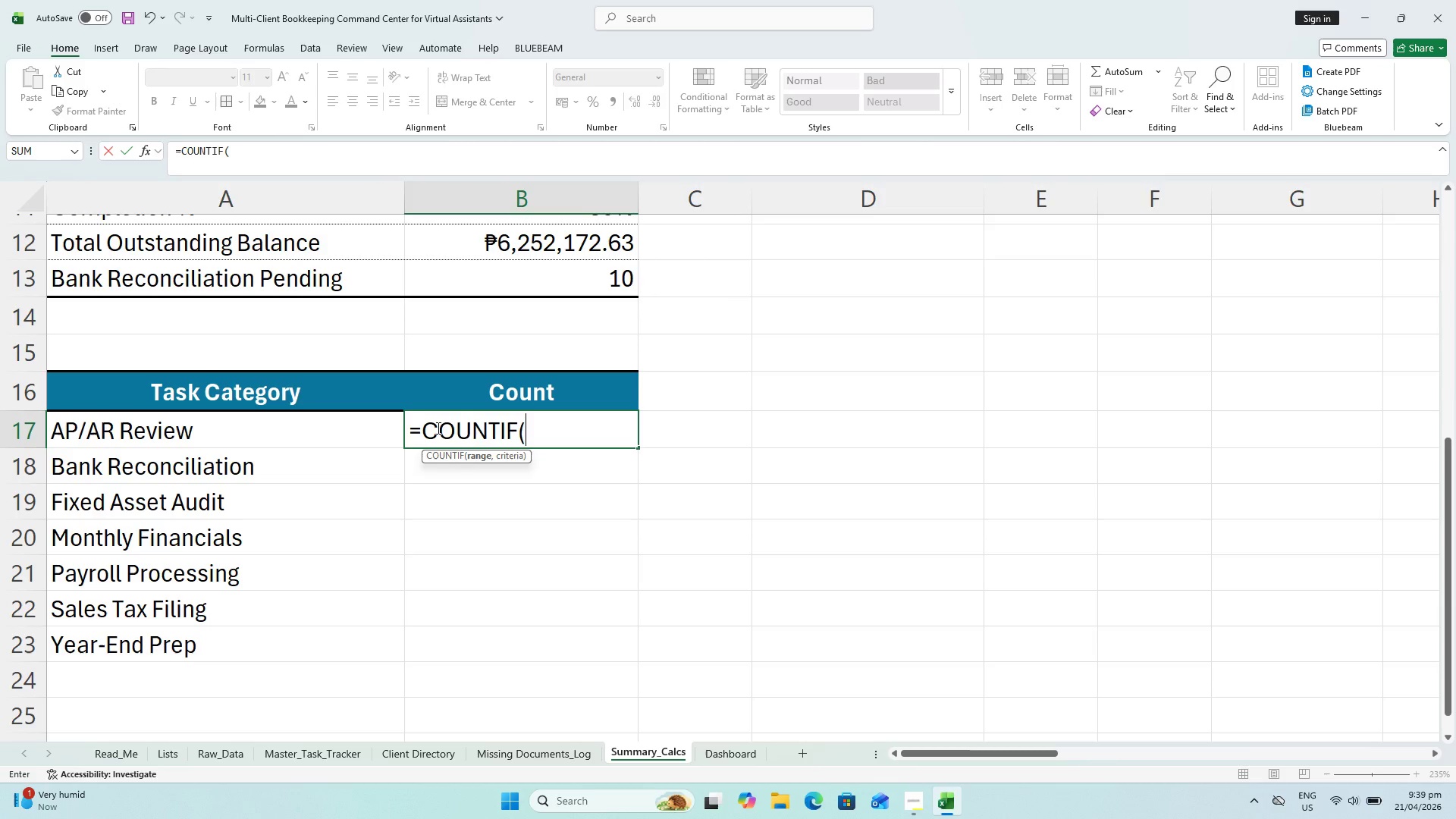 
wait(7.44)
 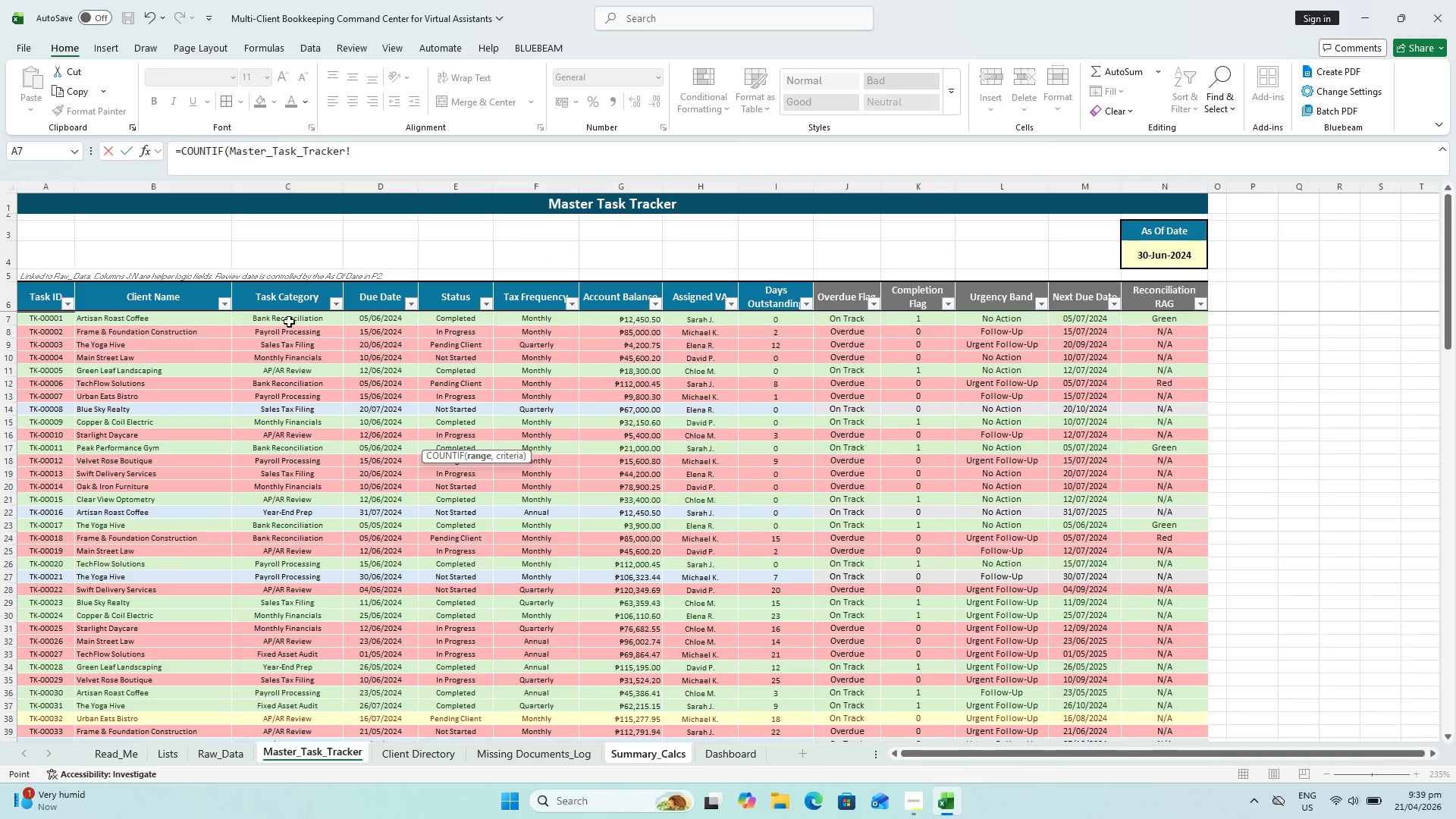 
left_click([290, 315])
 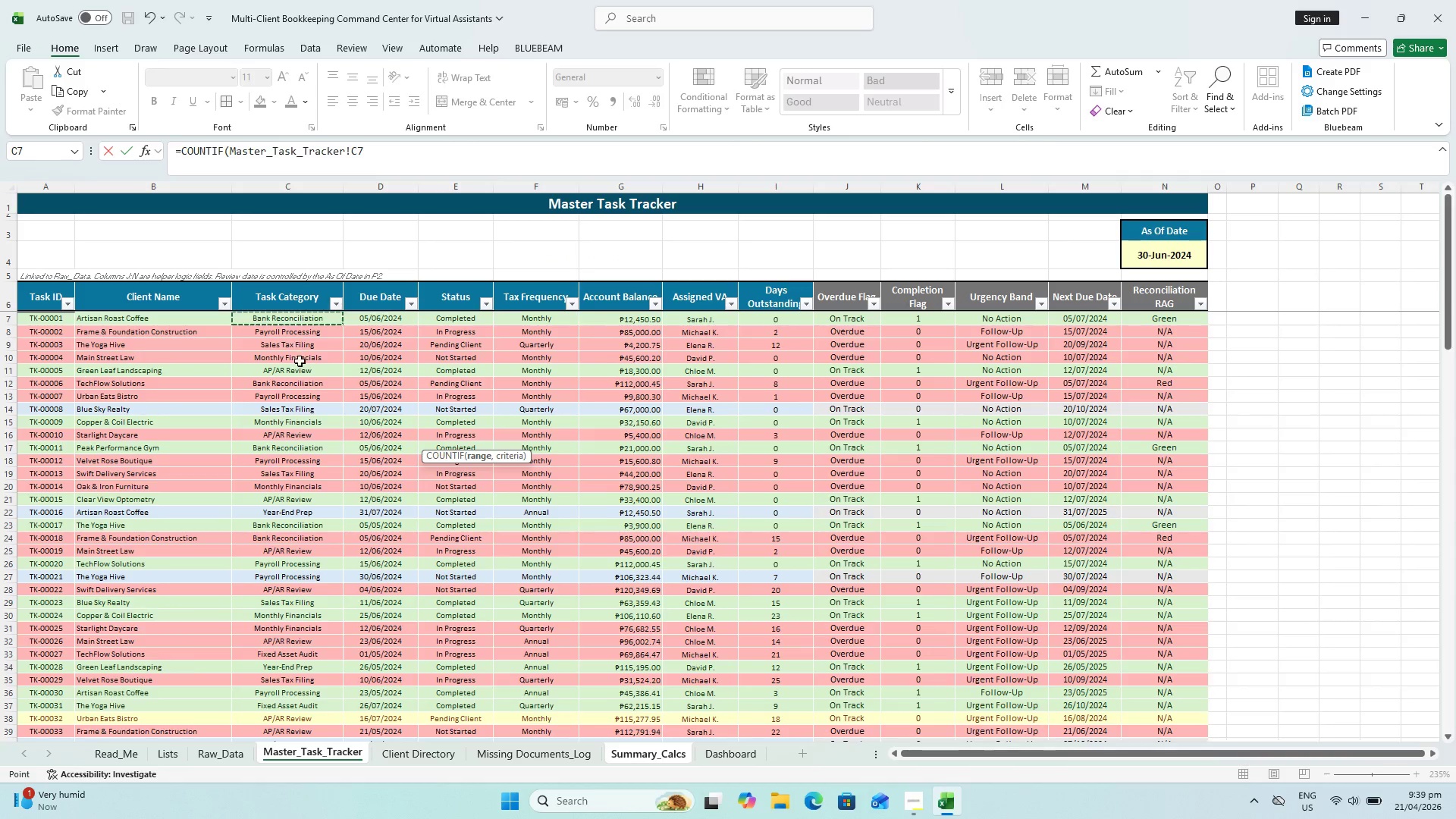 
scroll: coordinate [275, 376], scroll_direction: up, amount: 3.0
 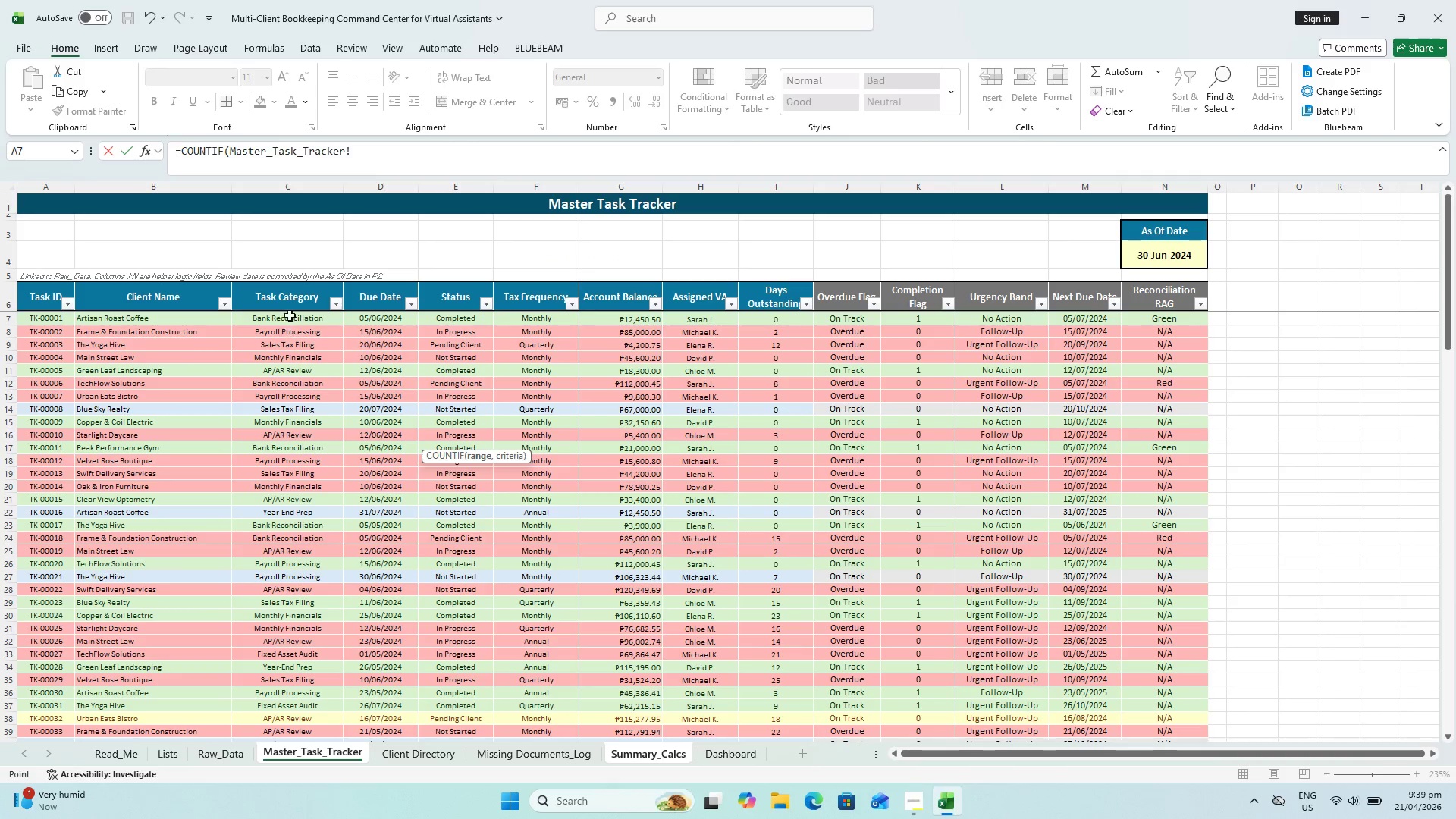 
hold_key(key=ShiftLeft, duration=0.72)
 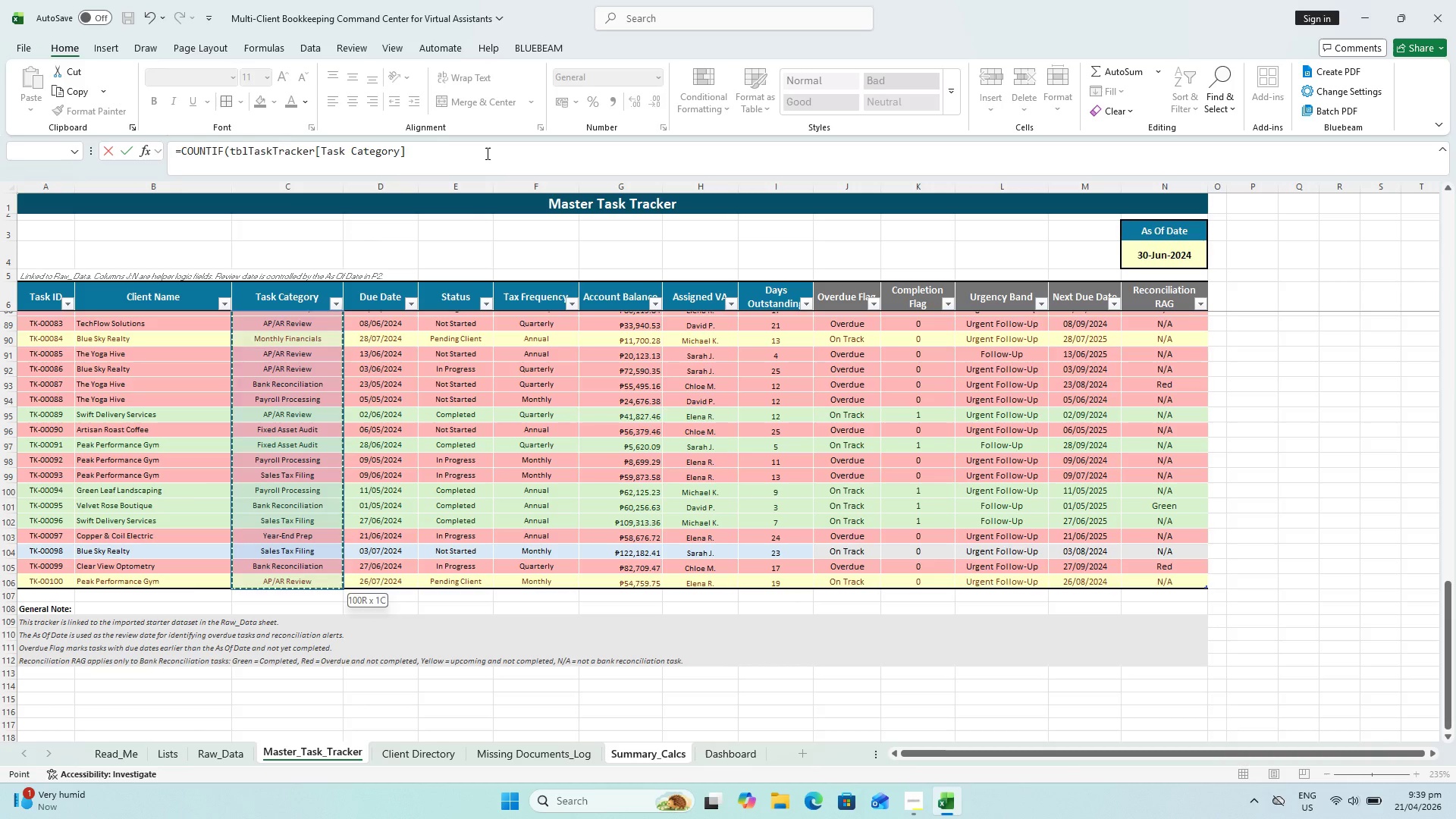 
scroll: coordinate [300, 458], scroll_direction: down, amount: 28.0
 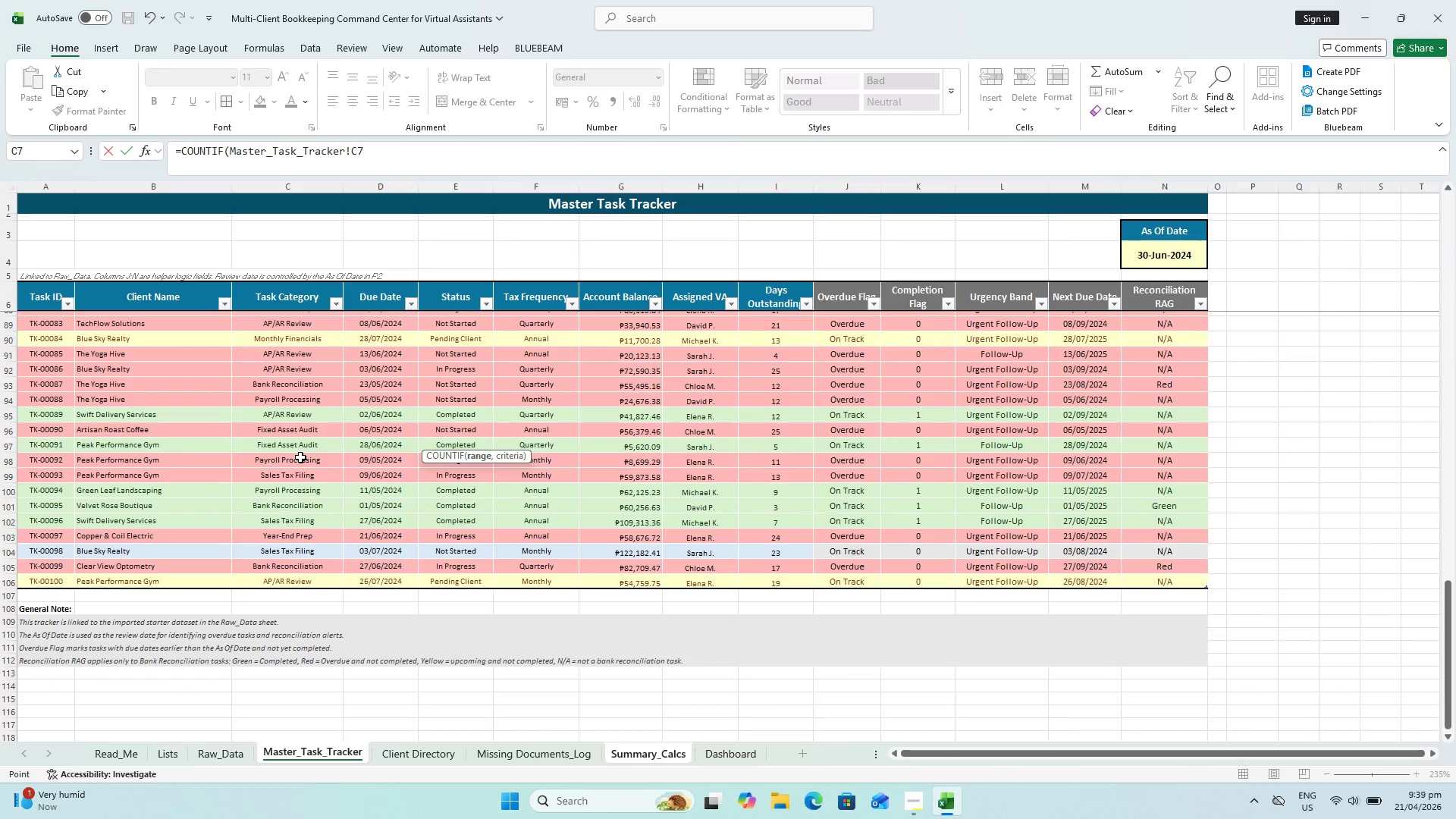 
left_click([318, 584])
 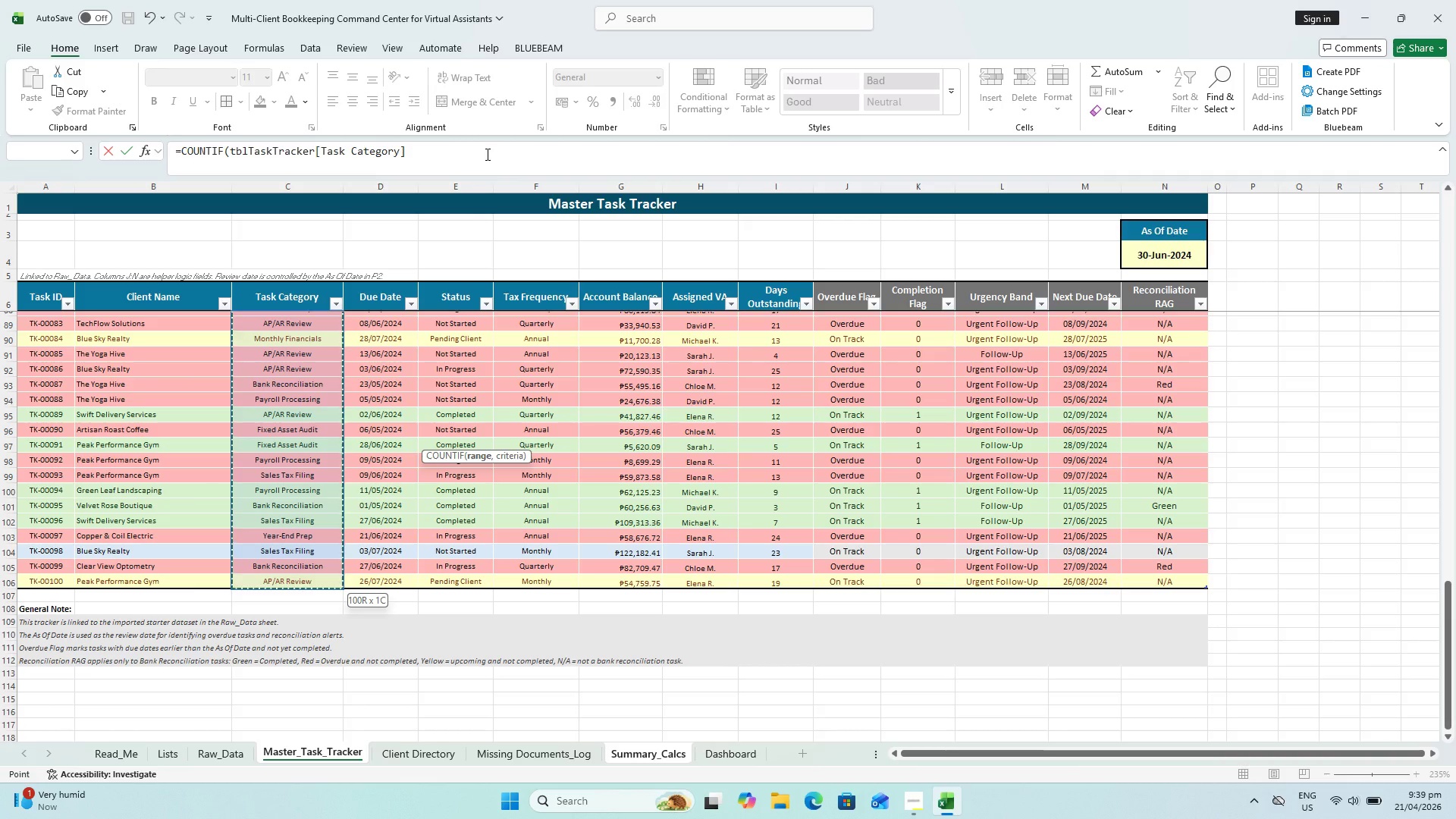 
left_click([486, 153])
 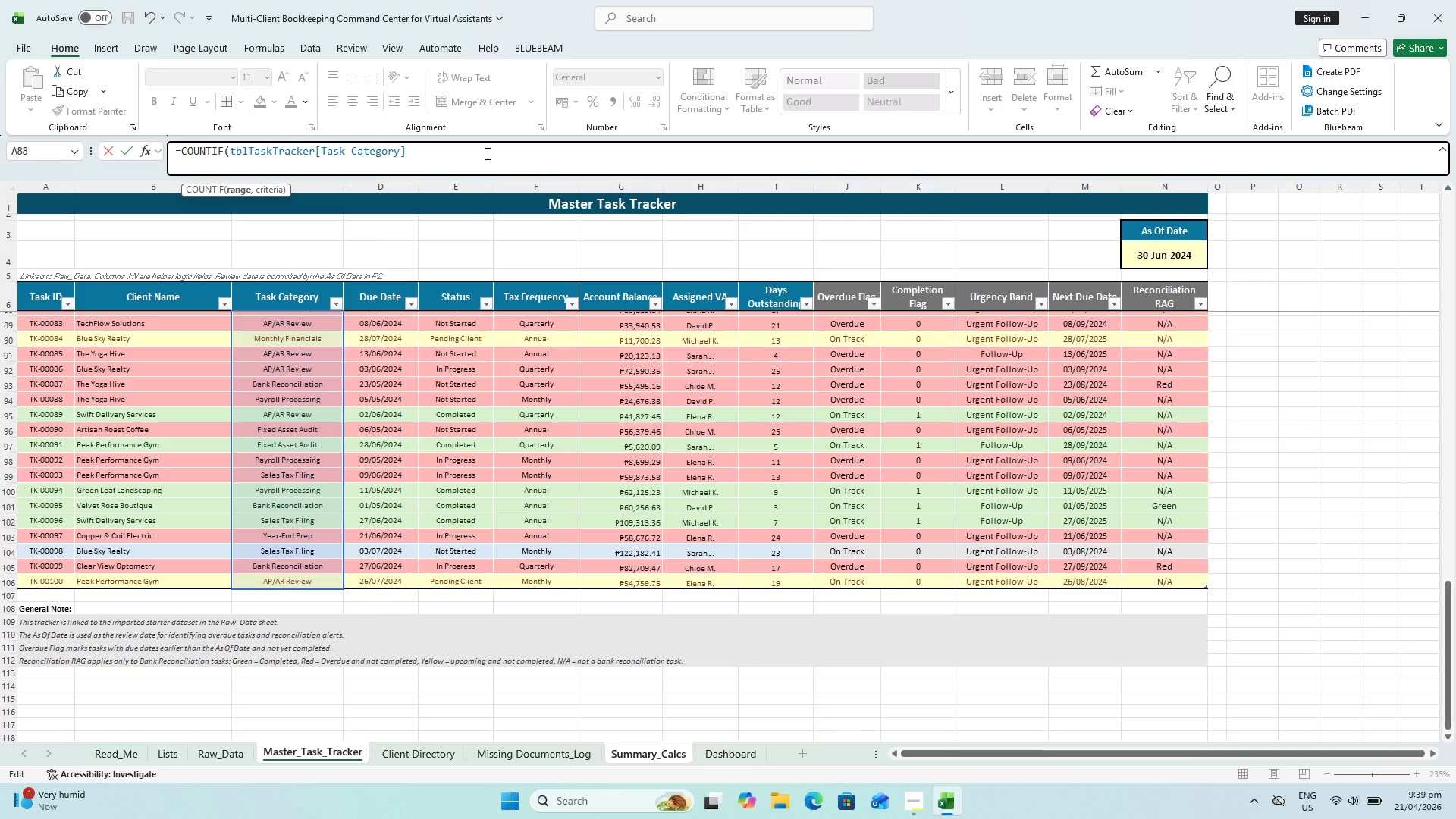 
type(,A17))
 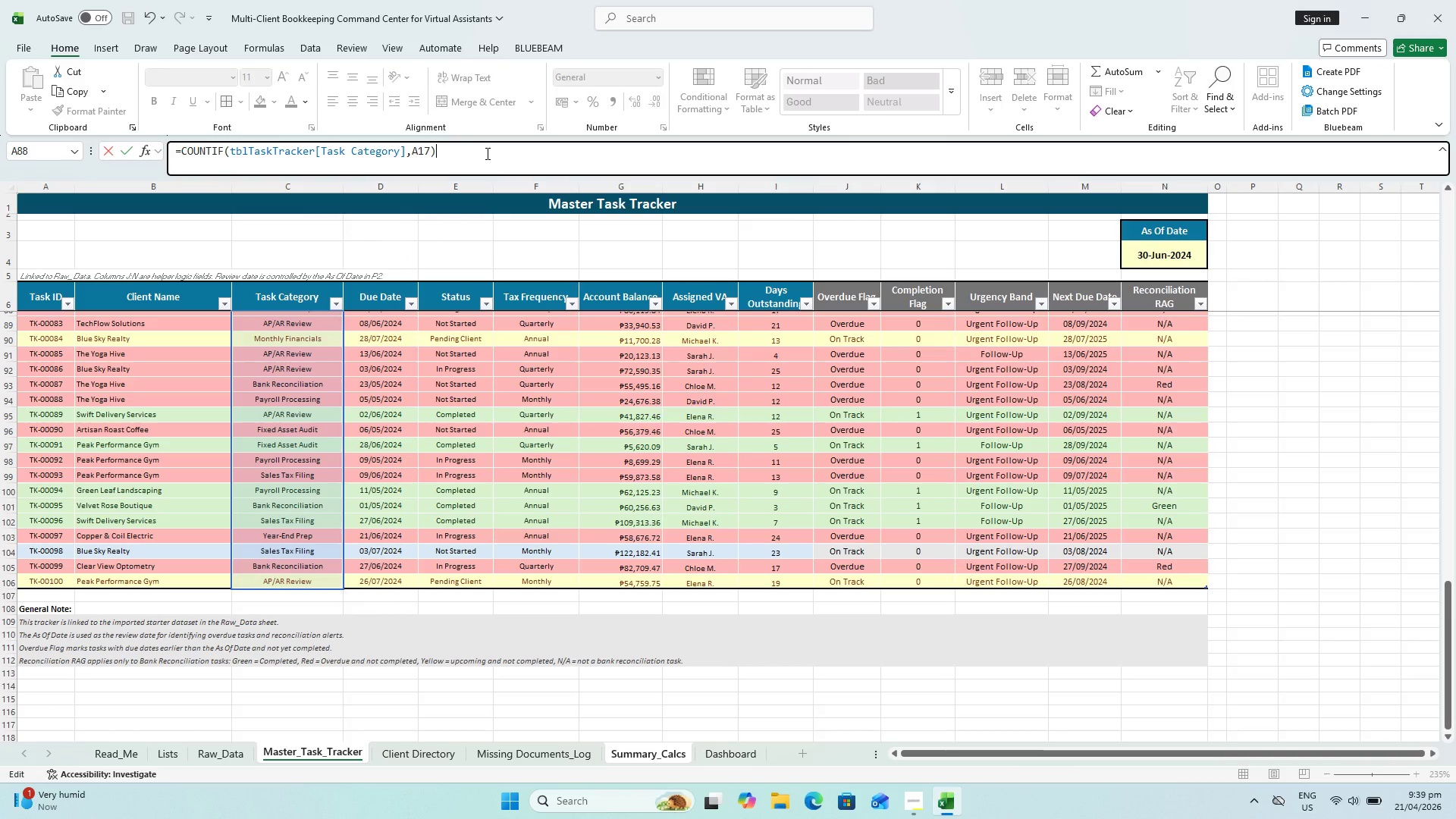 
key(Enter)
 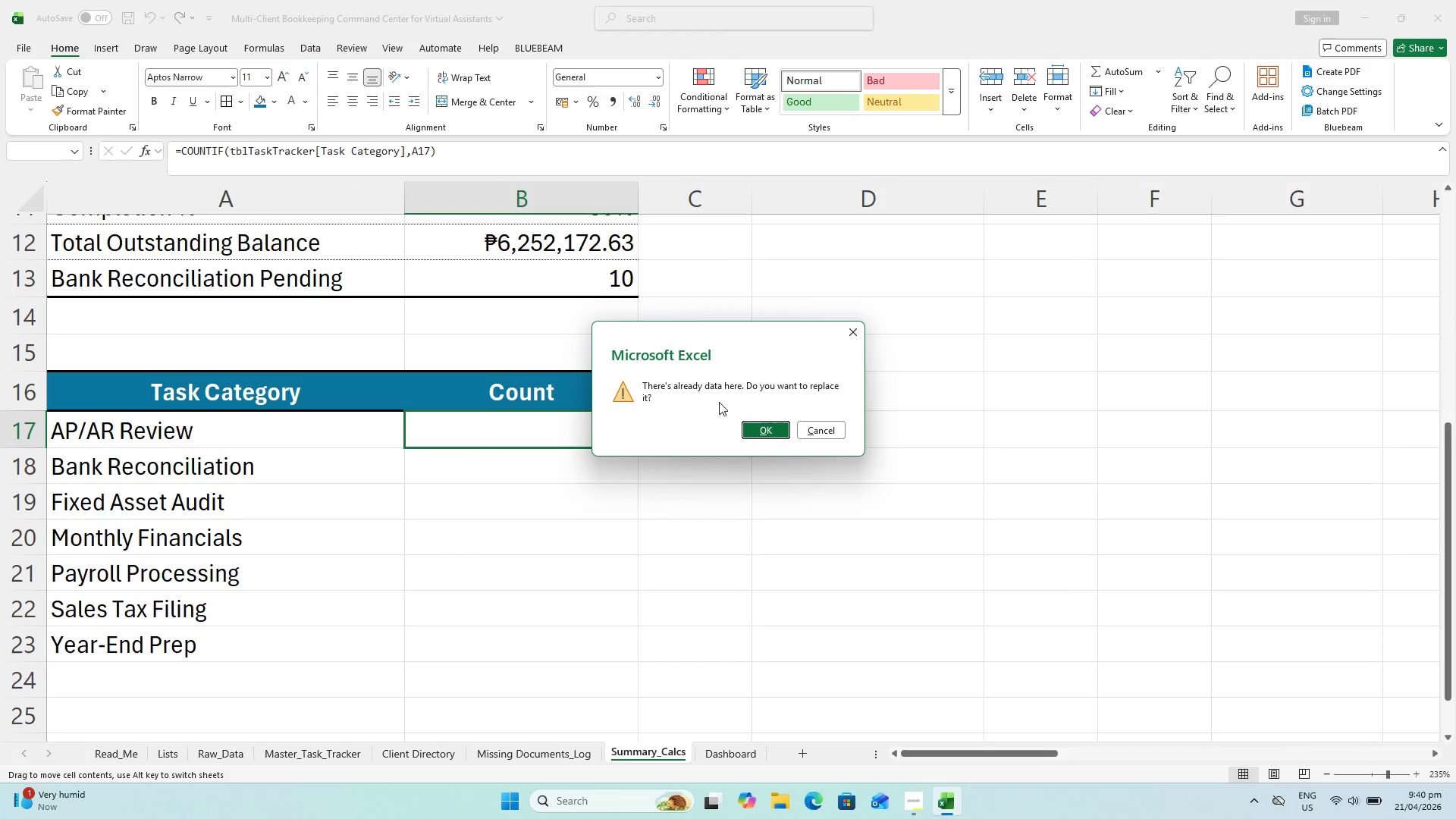 
left_click([849, 330])
 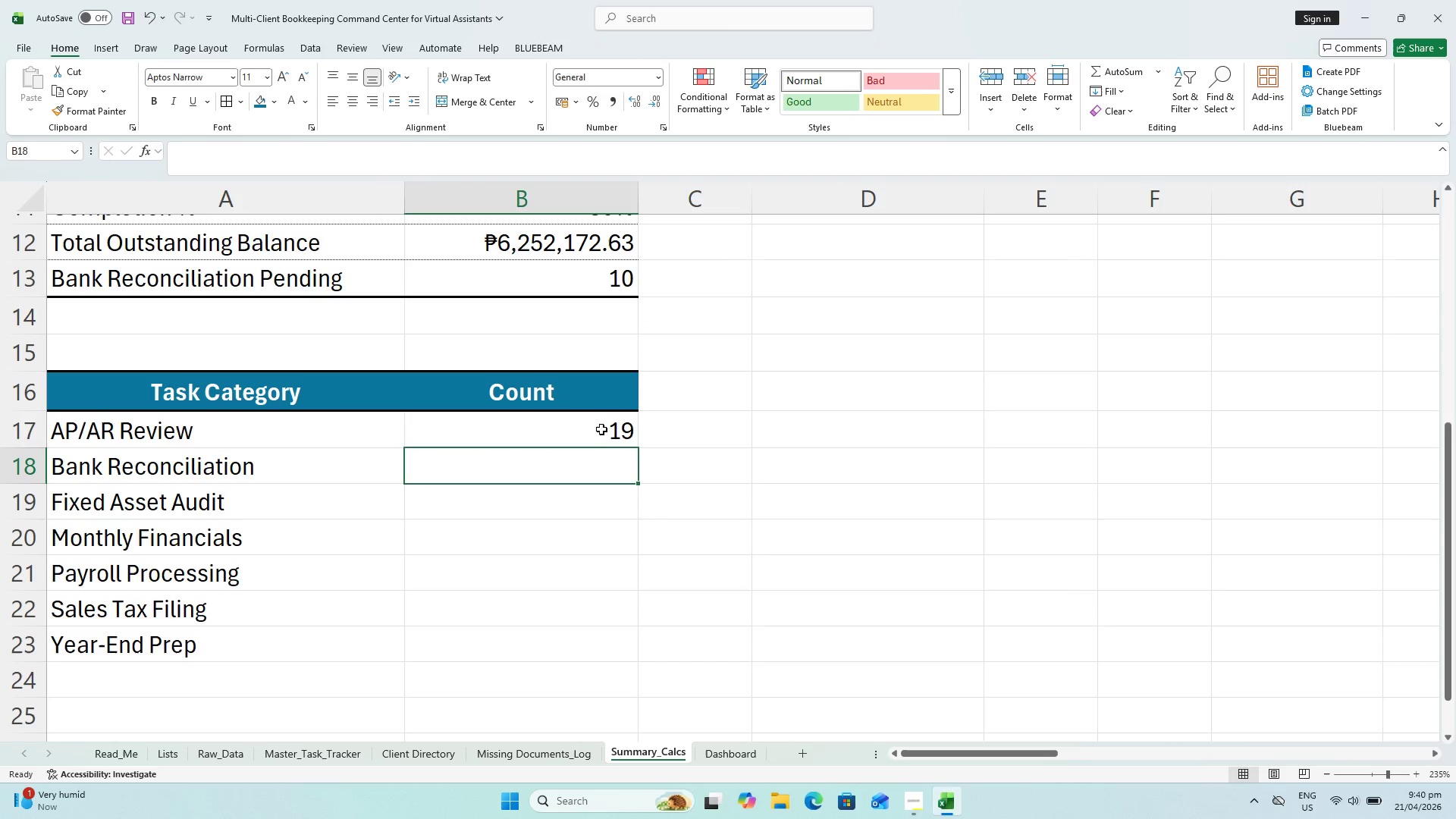 
left_click([610, 429])
 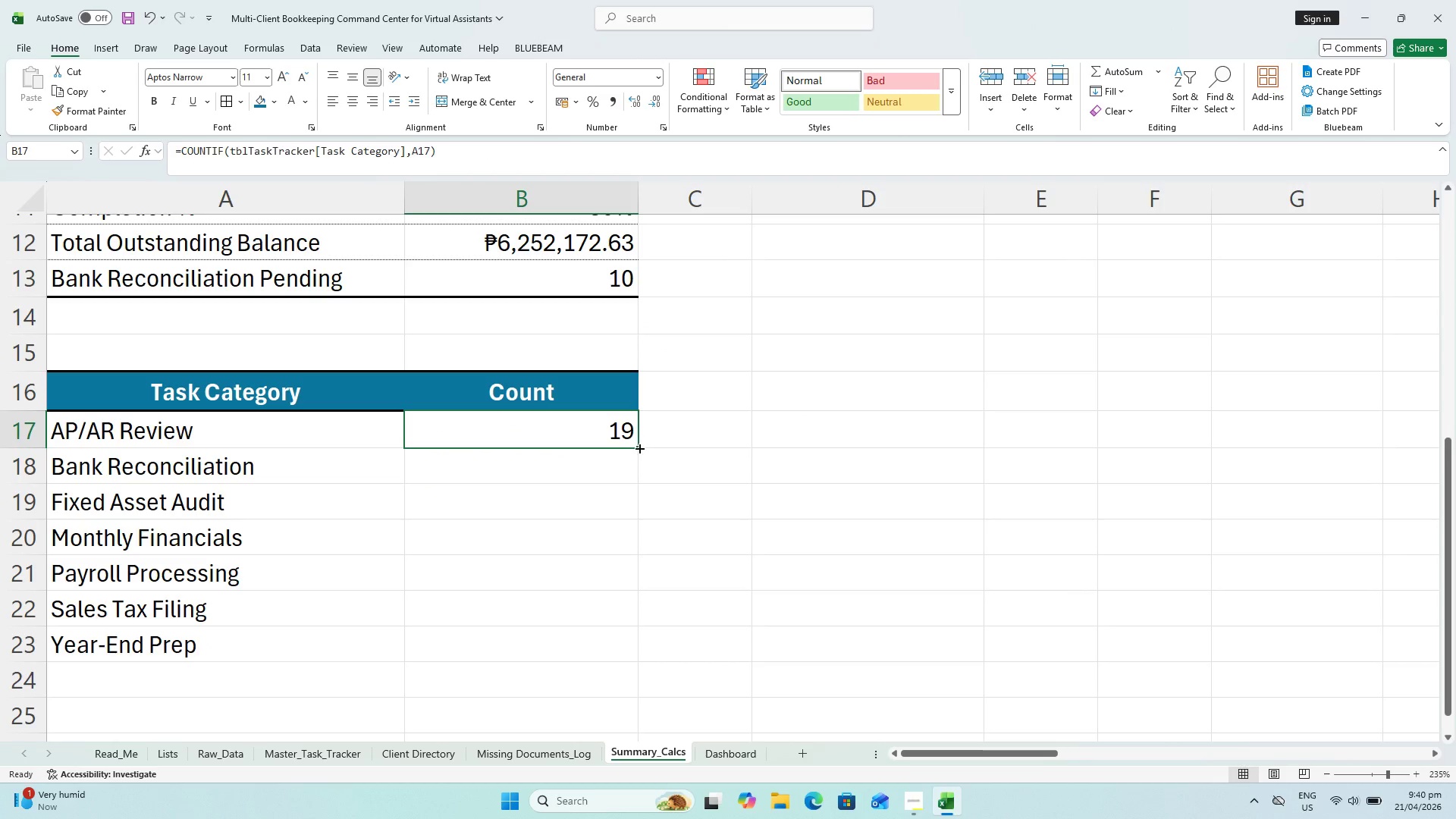 
left_click_drag(start_coordinate=[639, 447], to_coordinate=[604, 649])
 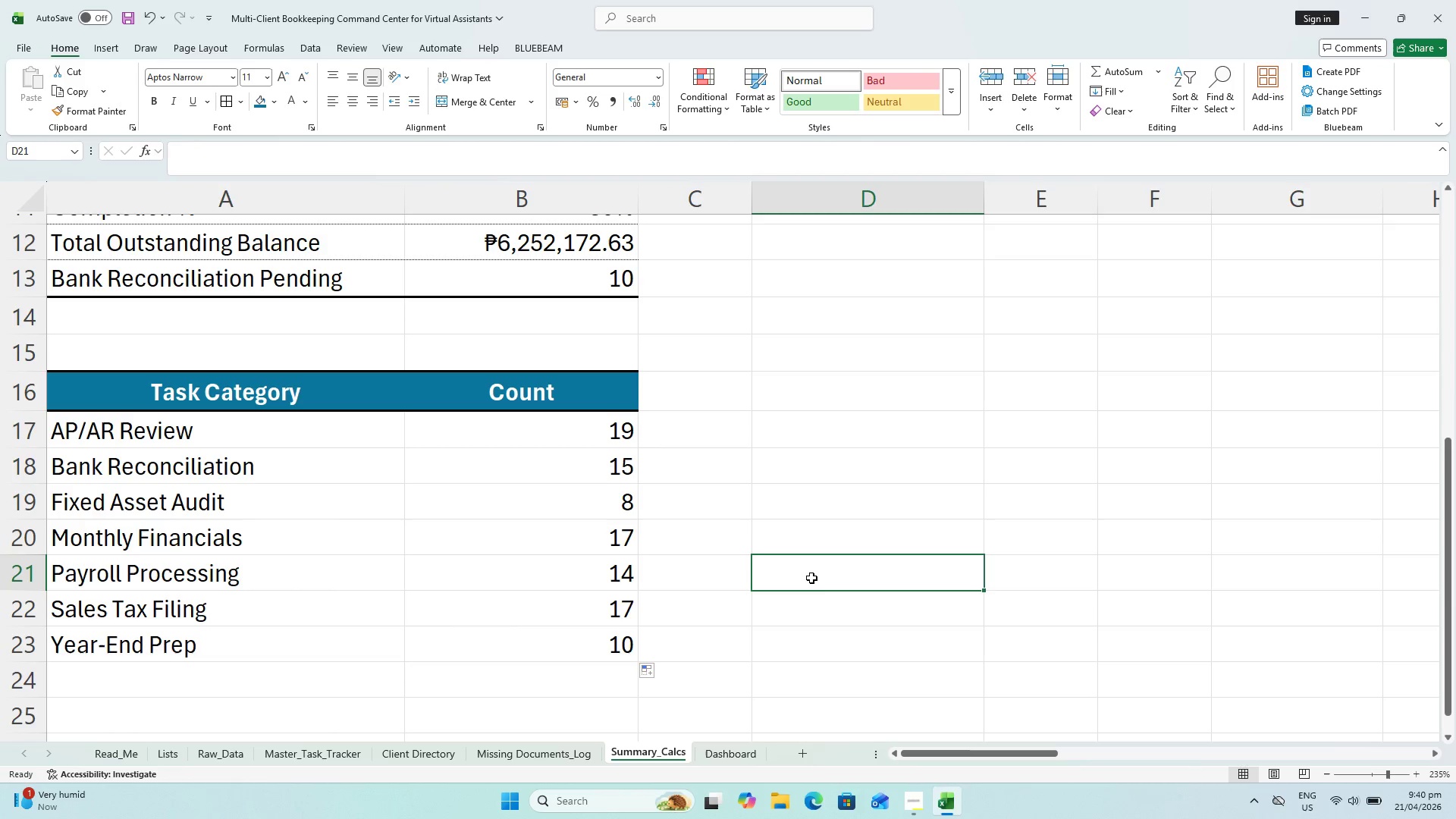 
key(Control+S)
 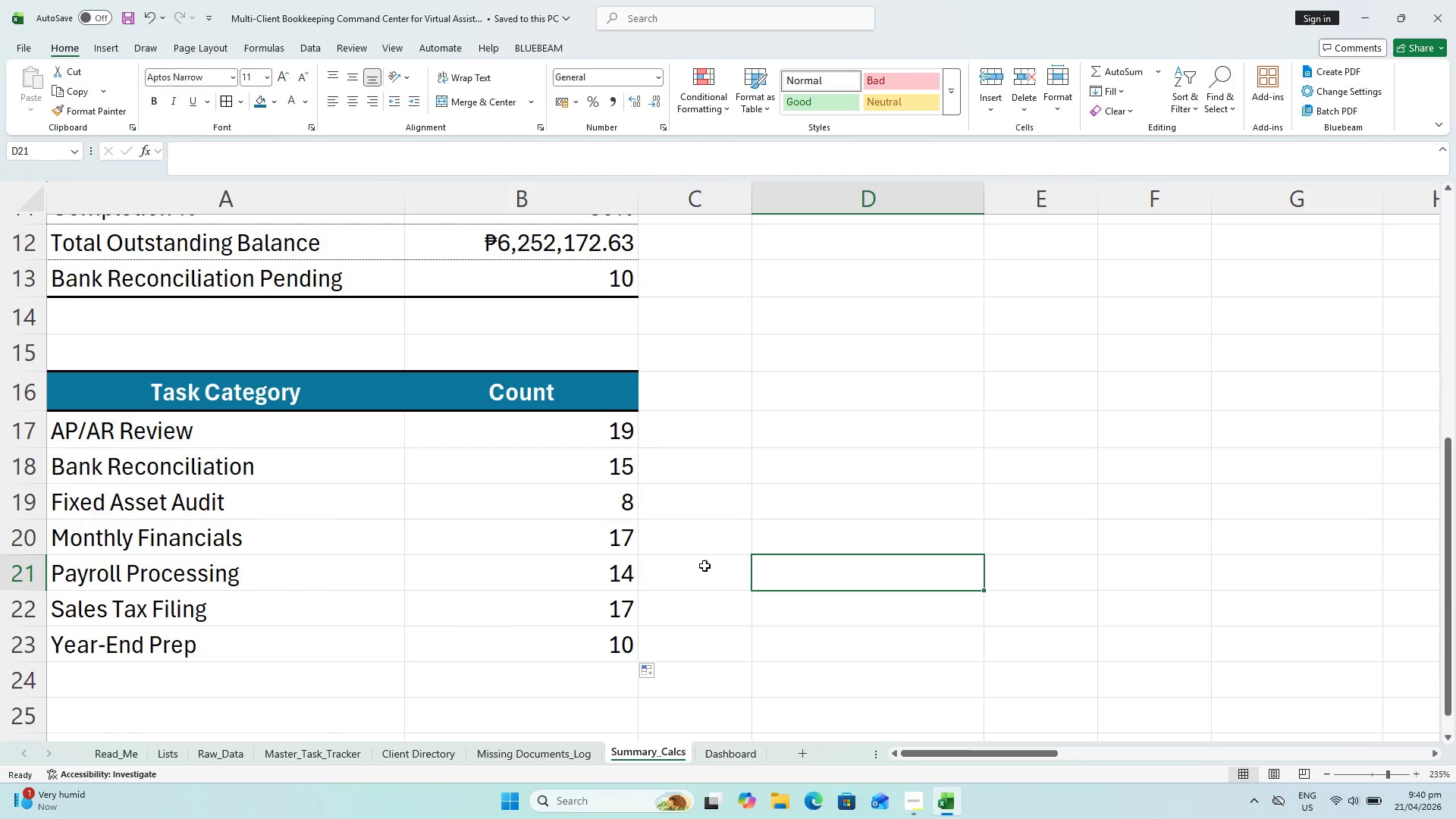 
key(Control+S)
 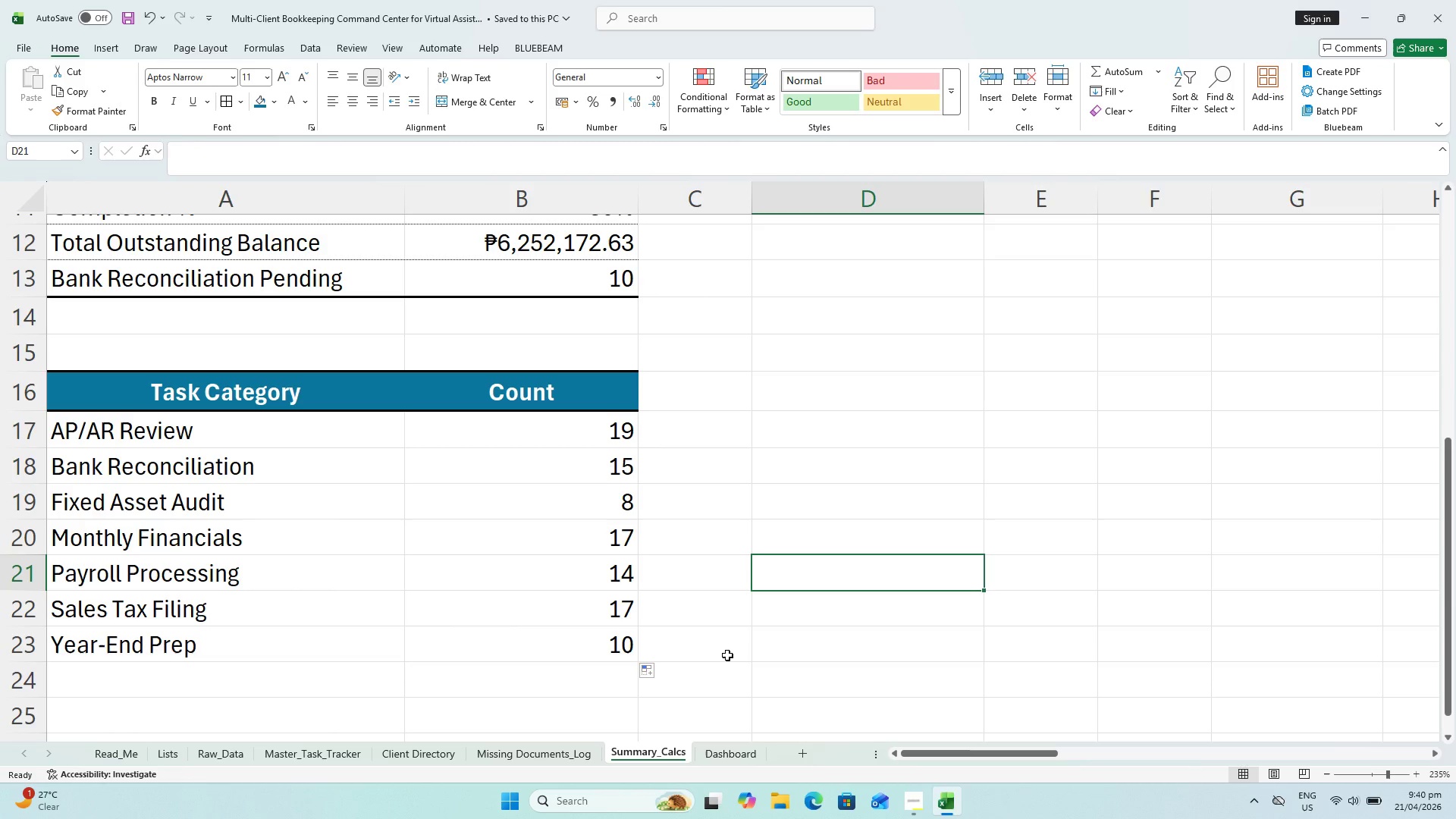 
key(Control+S)
 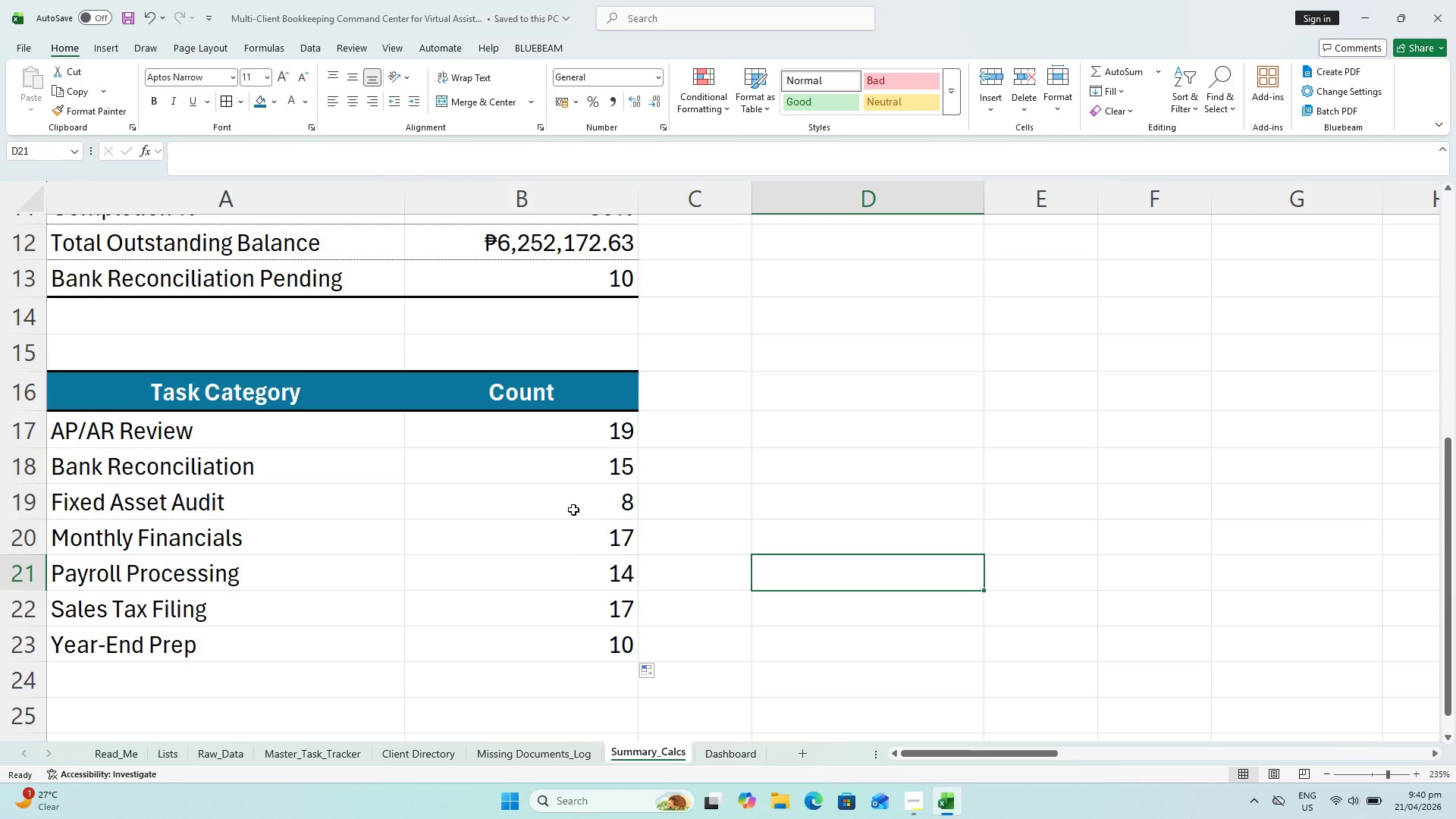 
key(Control+S)
 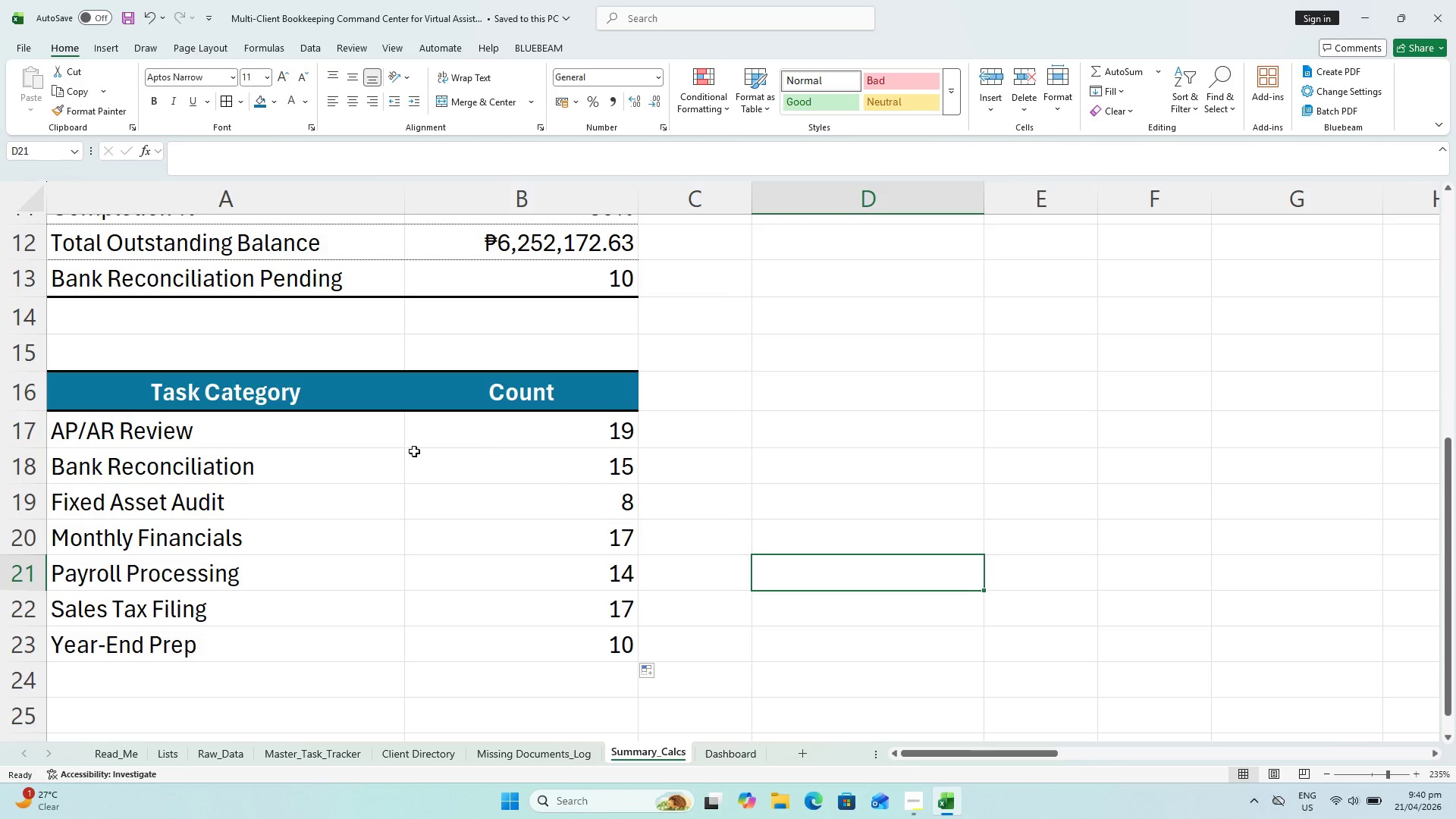 
wait(6.09)
 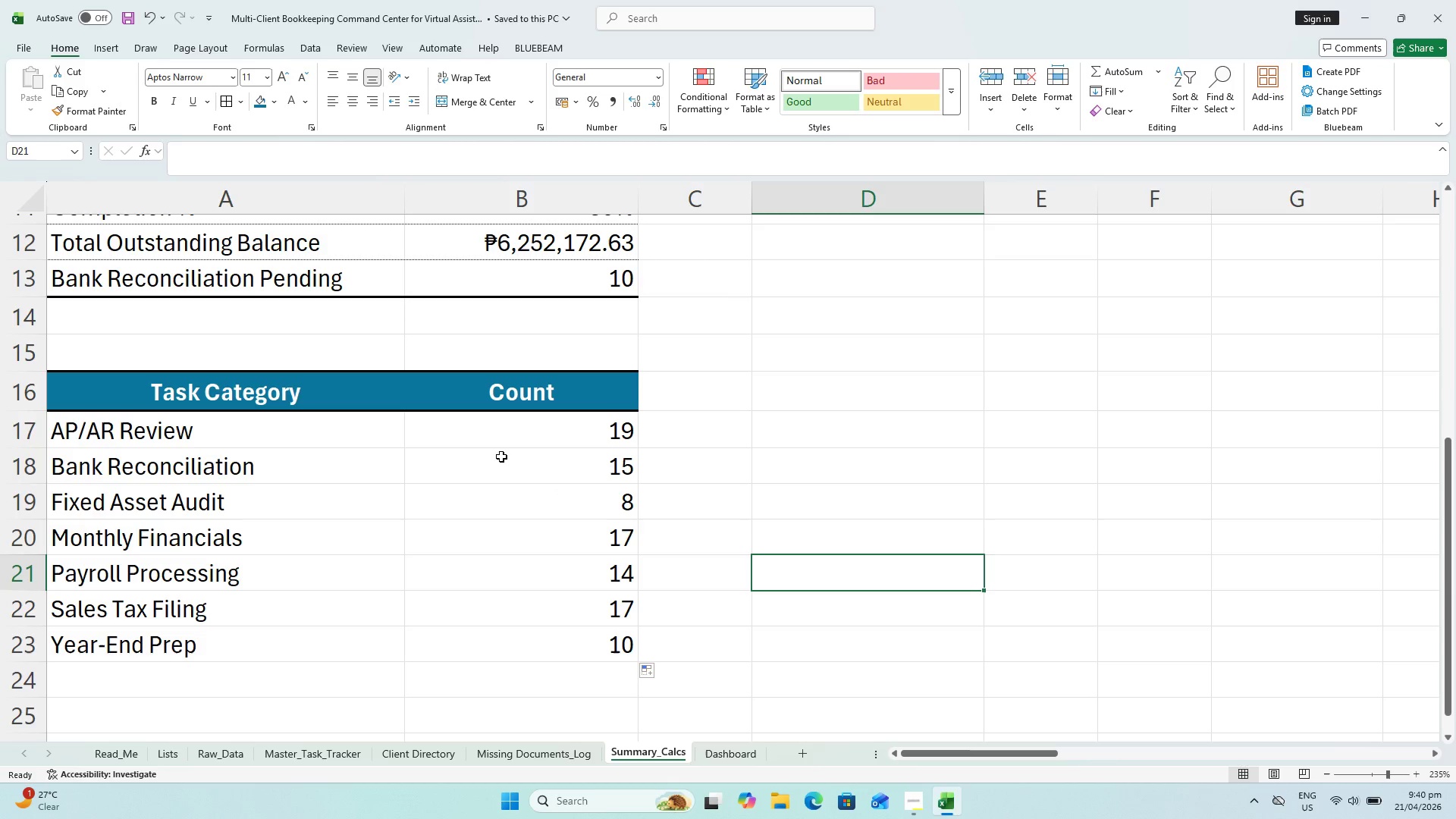 
scroll: coordinate [241, 288], scroll_direction: up, amount: 3.0
 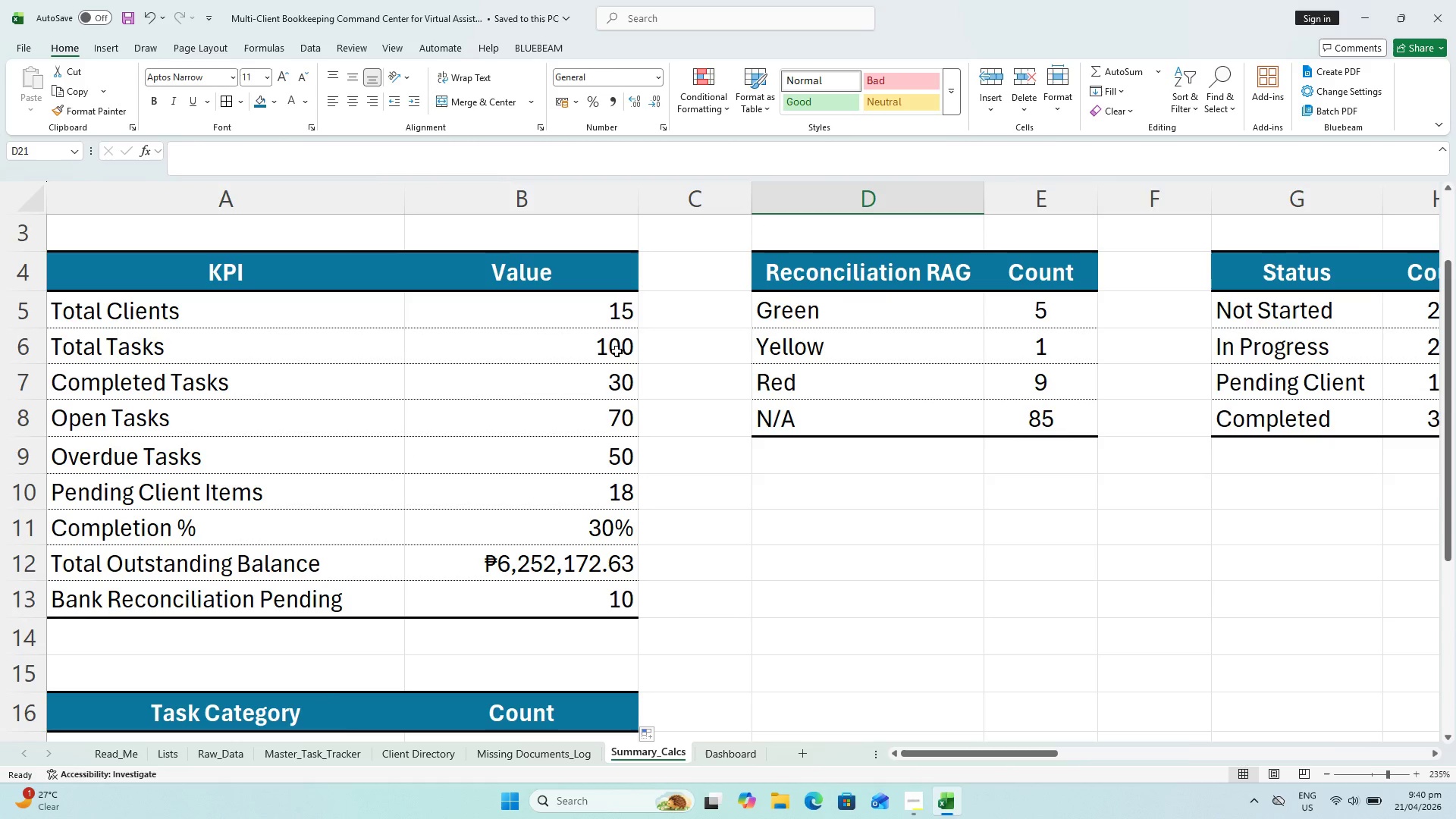 
scroll: coordinate [260, 292], scroll_direction: down, amount: 1.0
 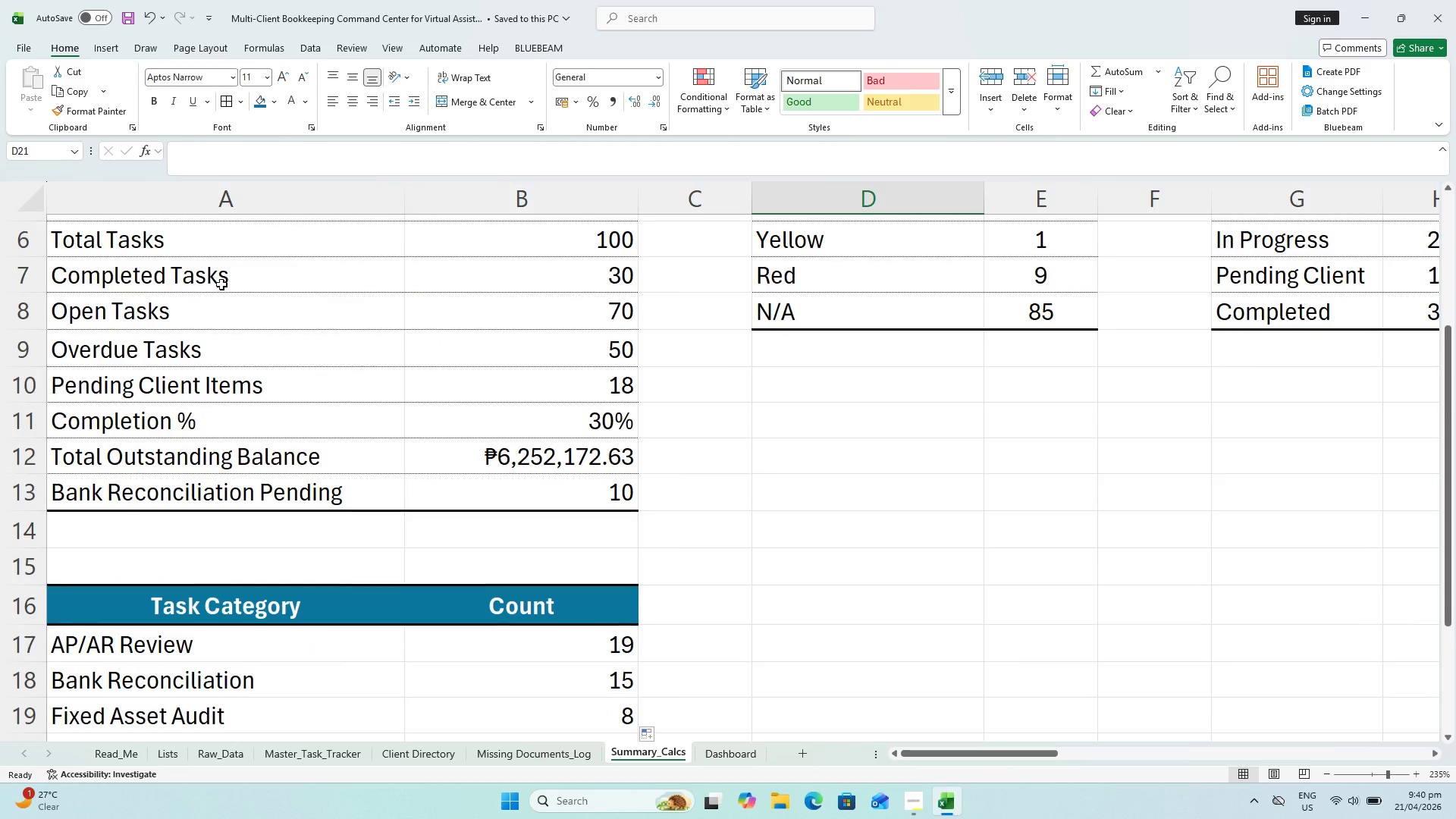 
scroll: coordinate [212, 278], scroll_direction: up, amount: 1.0
 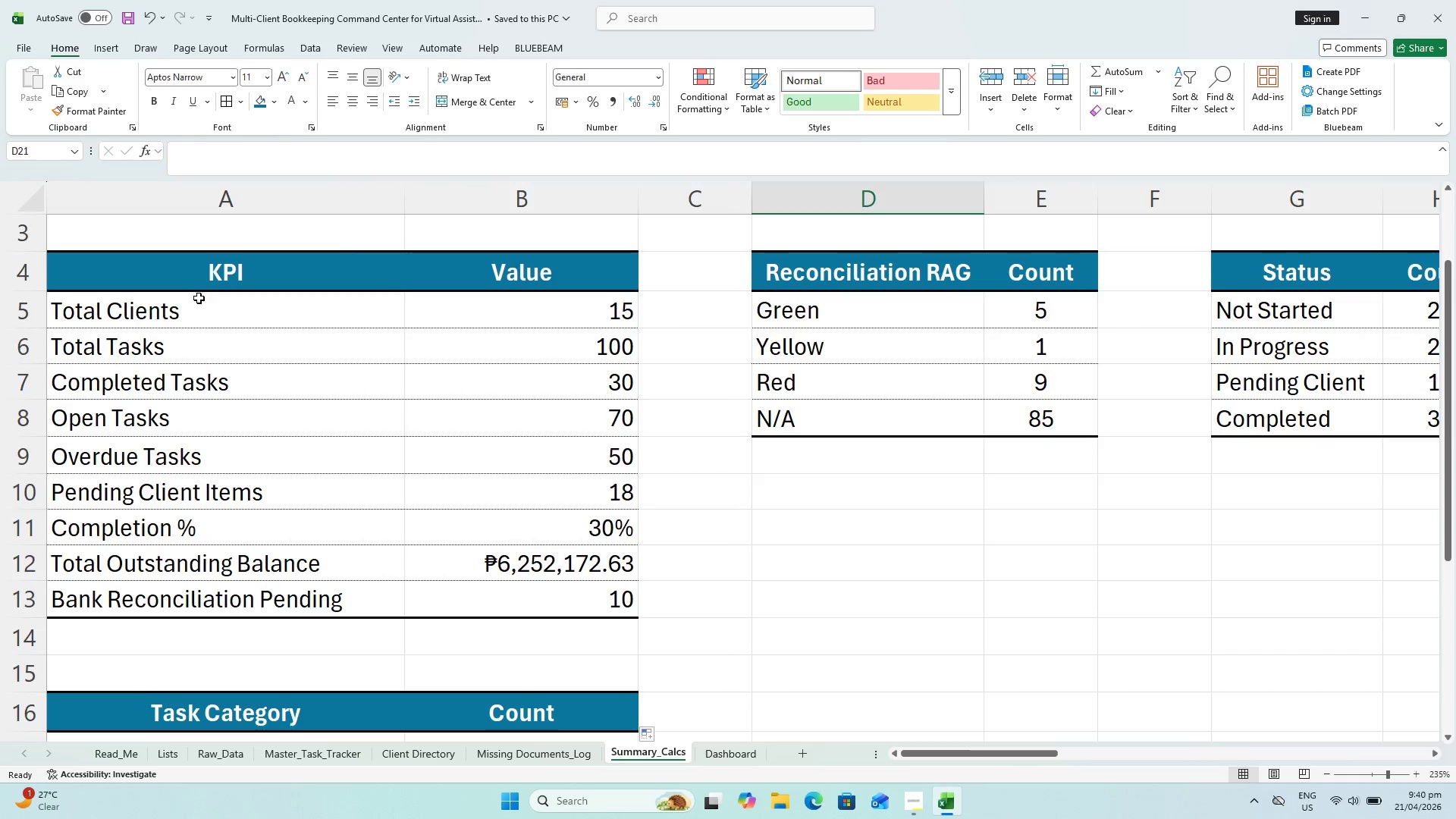 
left_click_drag(start_coordinate=[196, 303], to_coordinate=[510, 607])
 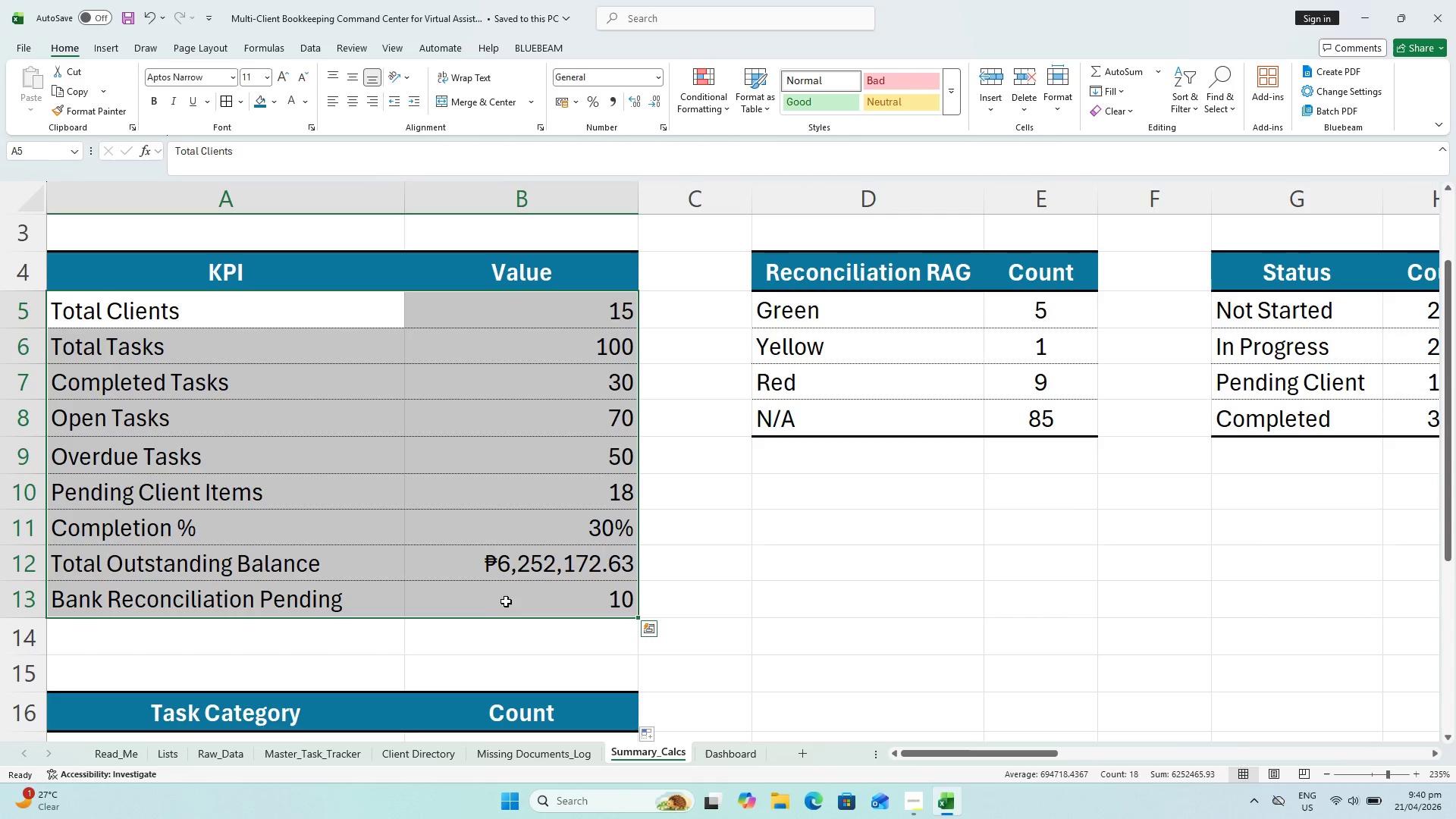 
key(Control+C)
 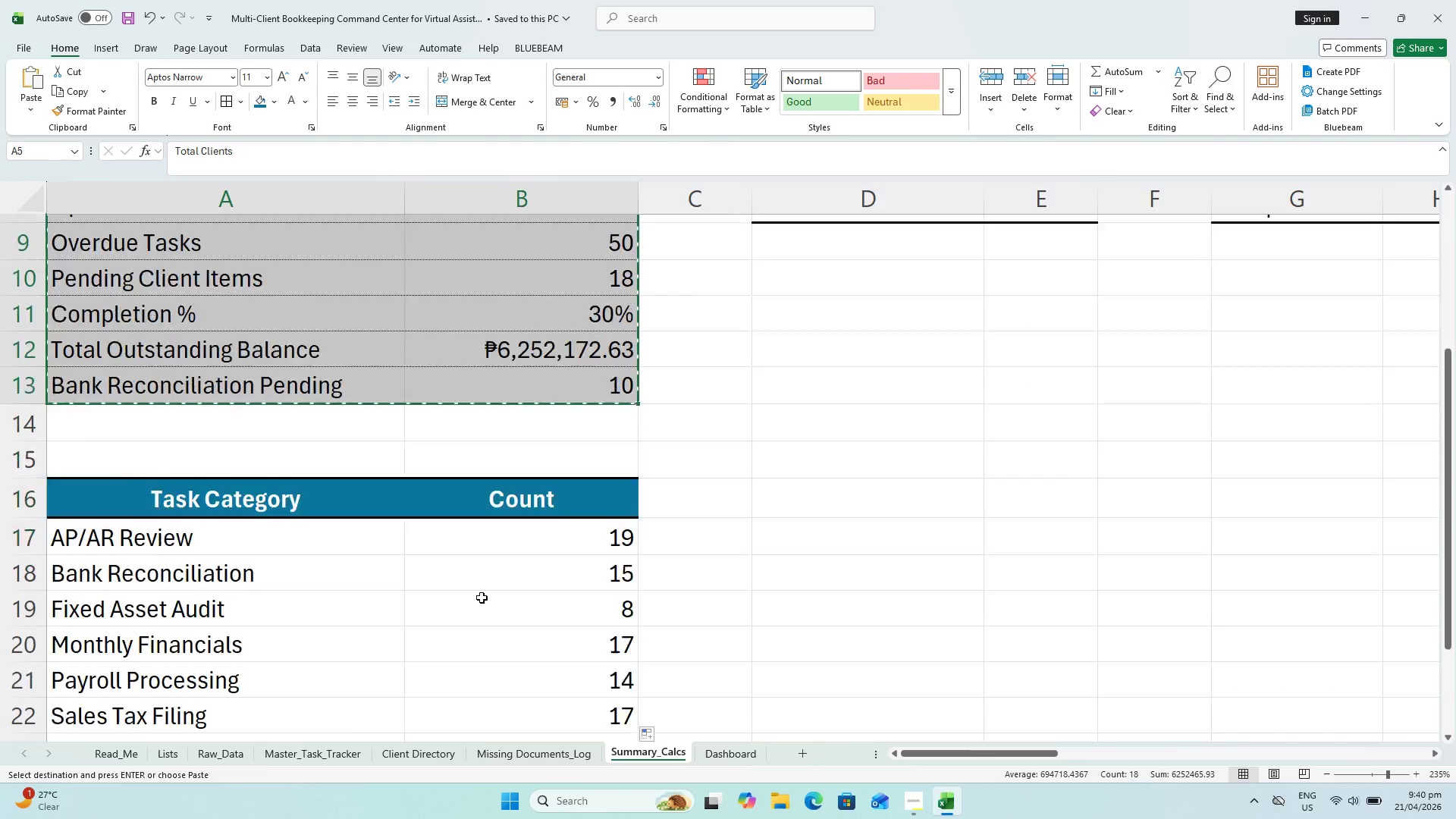 
scroll: coordinate [290, 452], scroll_direction: down, amount: 4.0
 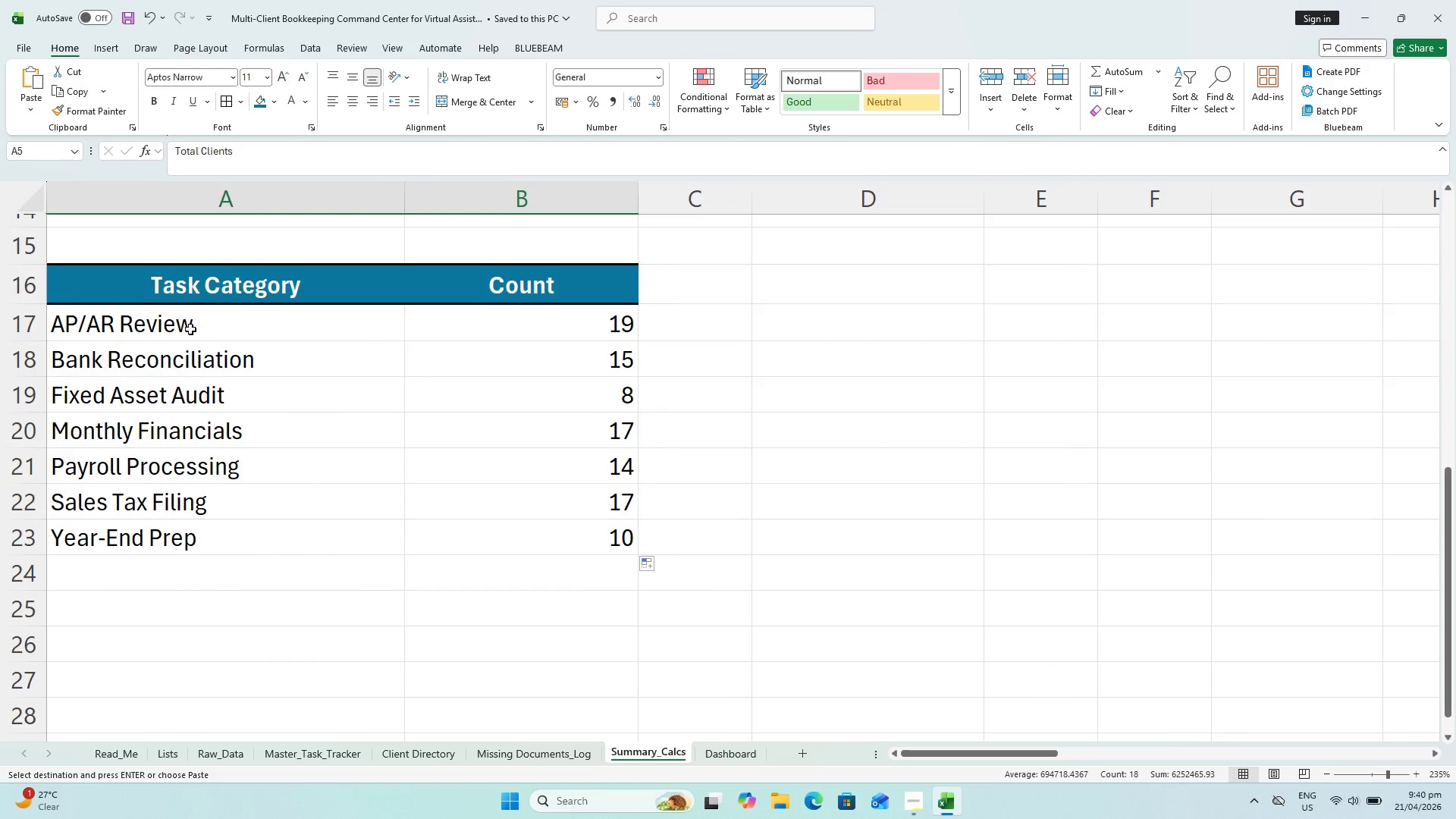 
left_click_drag(start_coordinate=[184, 309], to_coordinate=[526, 554])
 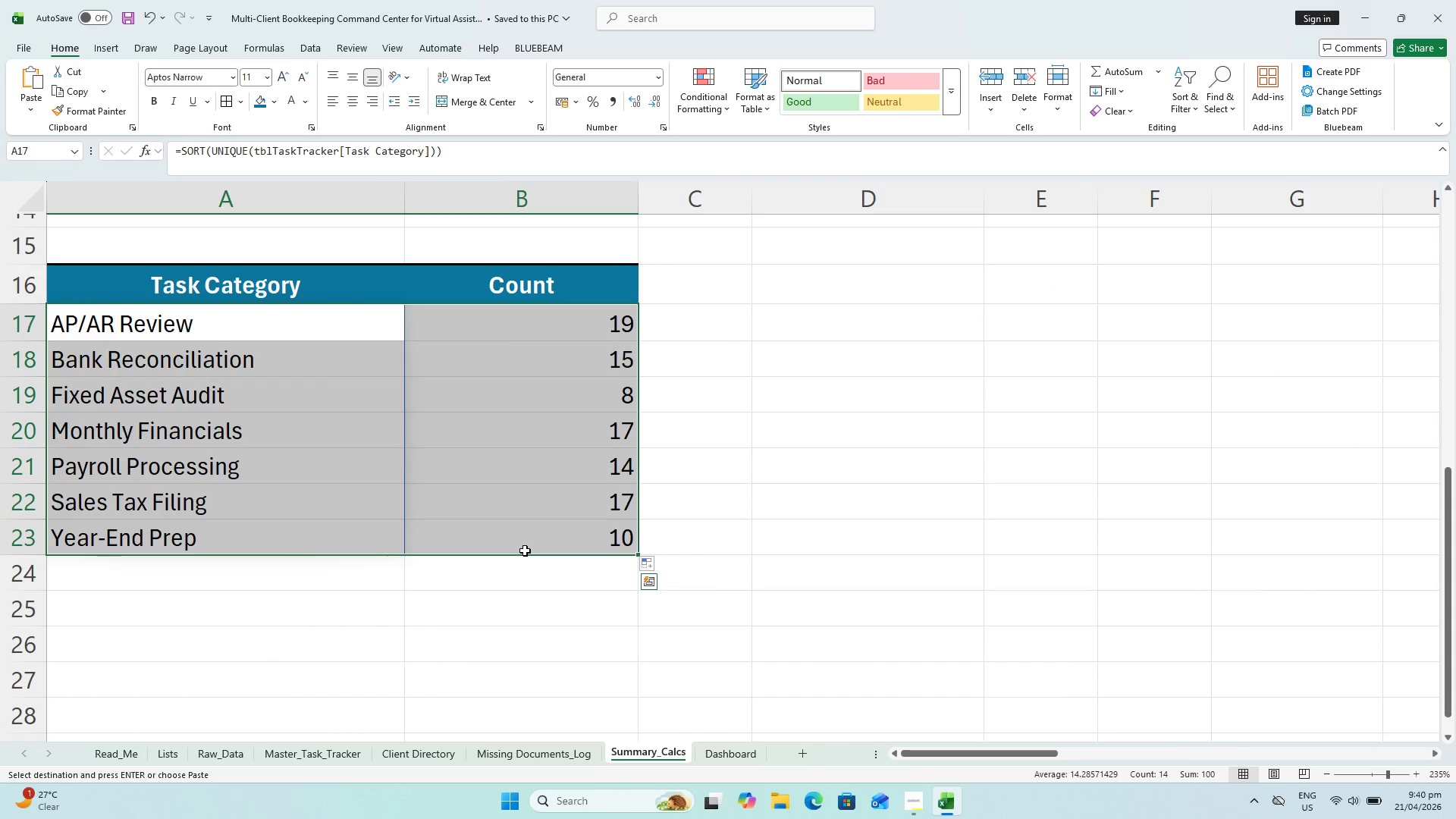 
key(Alt+Control+V)
 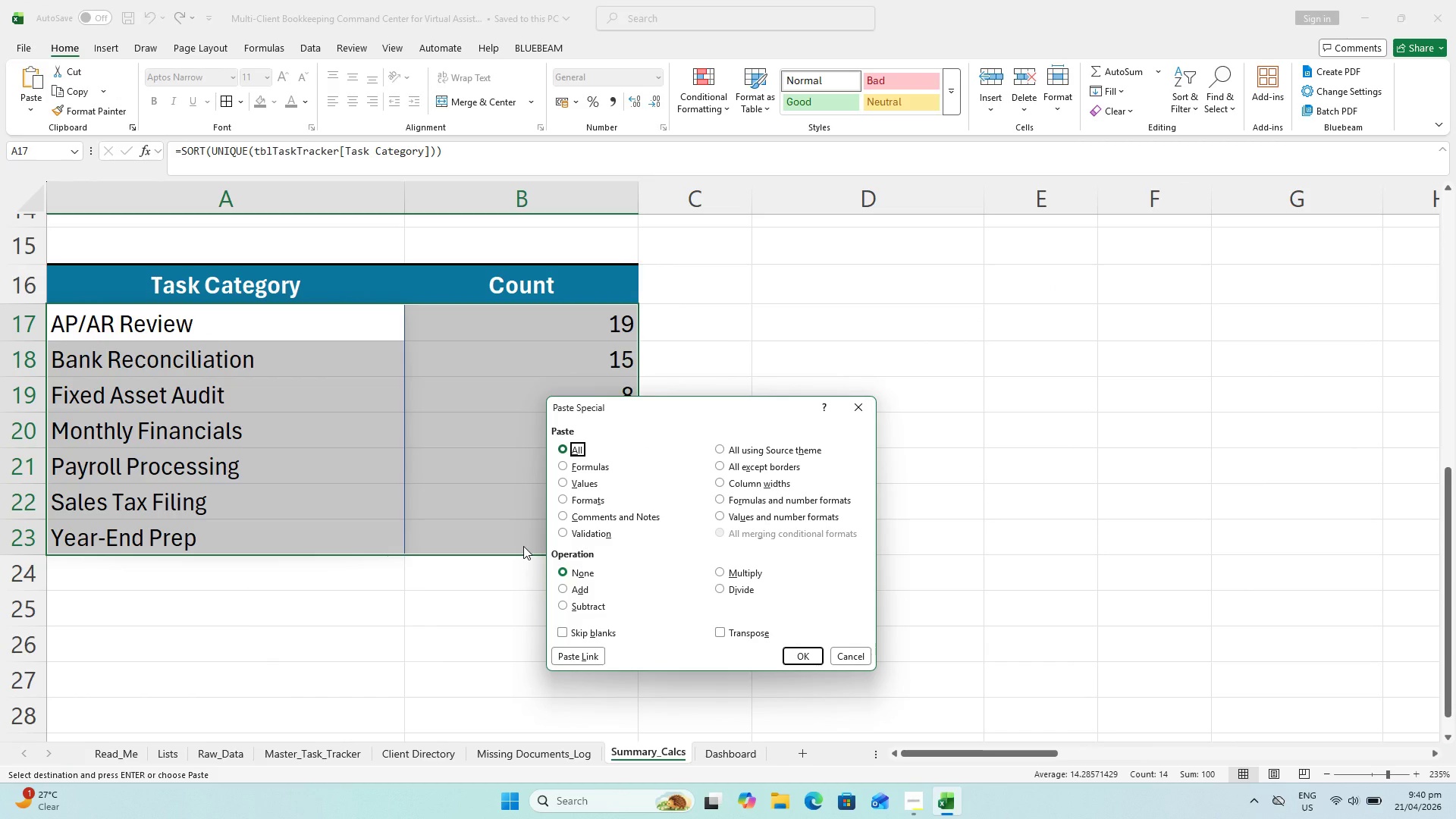 
key(ArrowDown)
 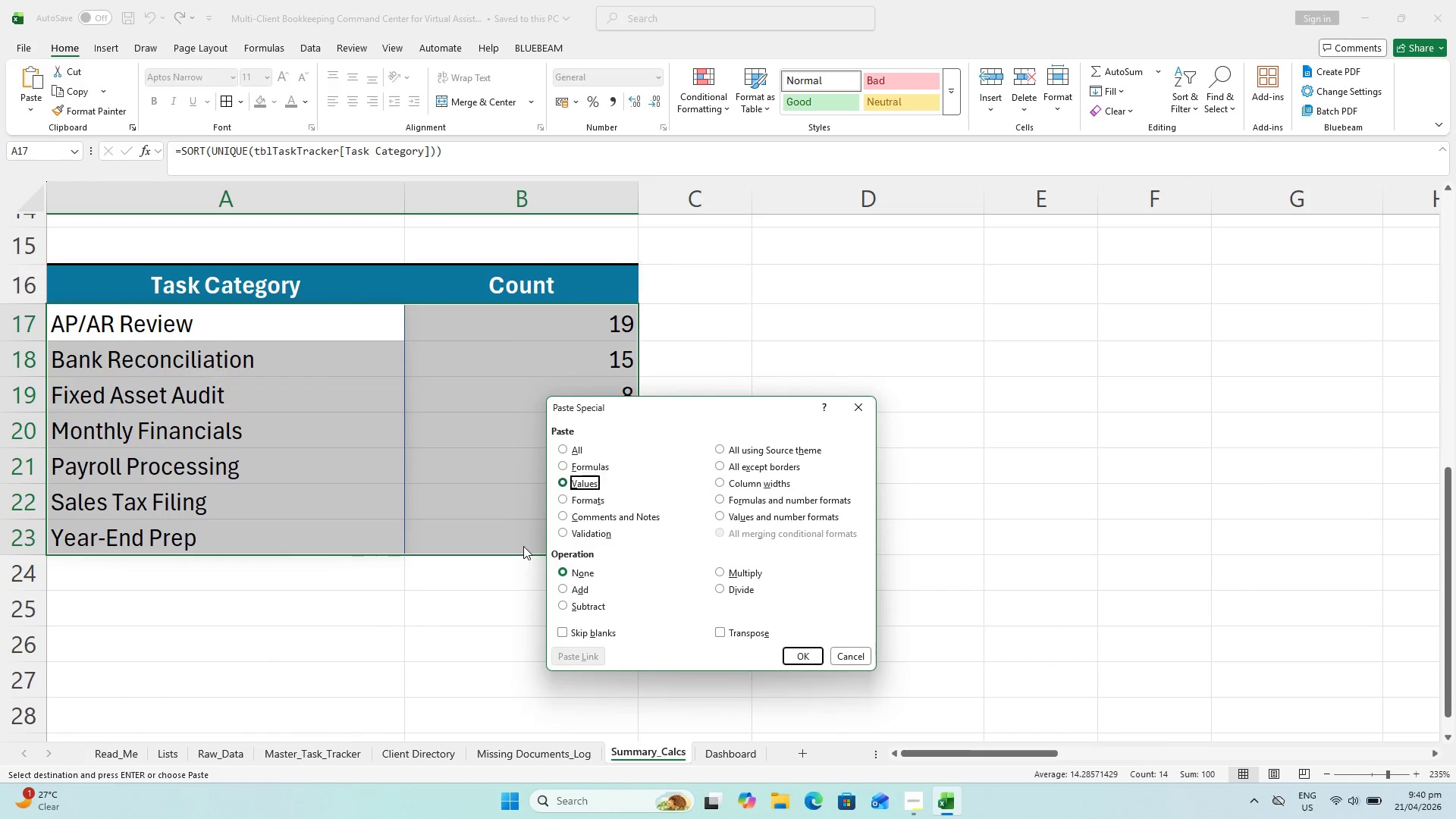 
key(ArrowDown)
 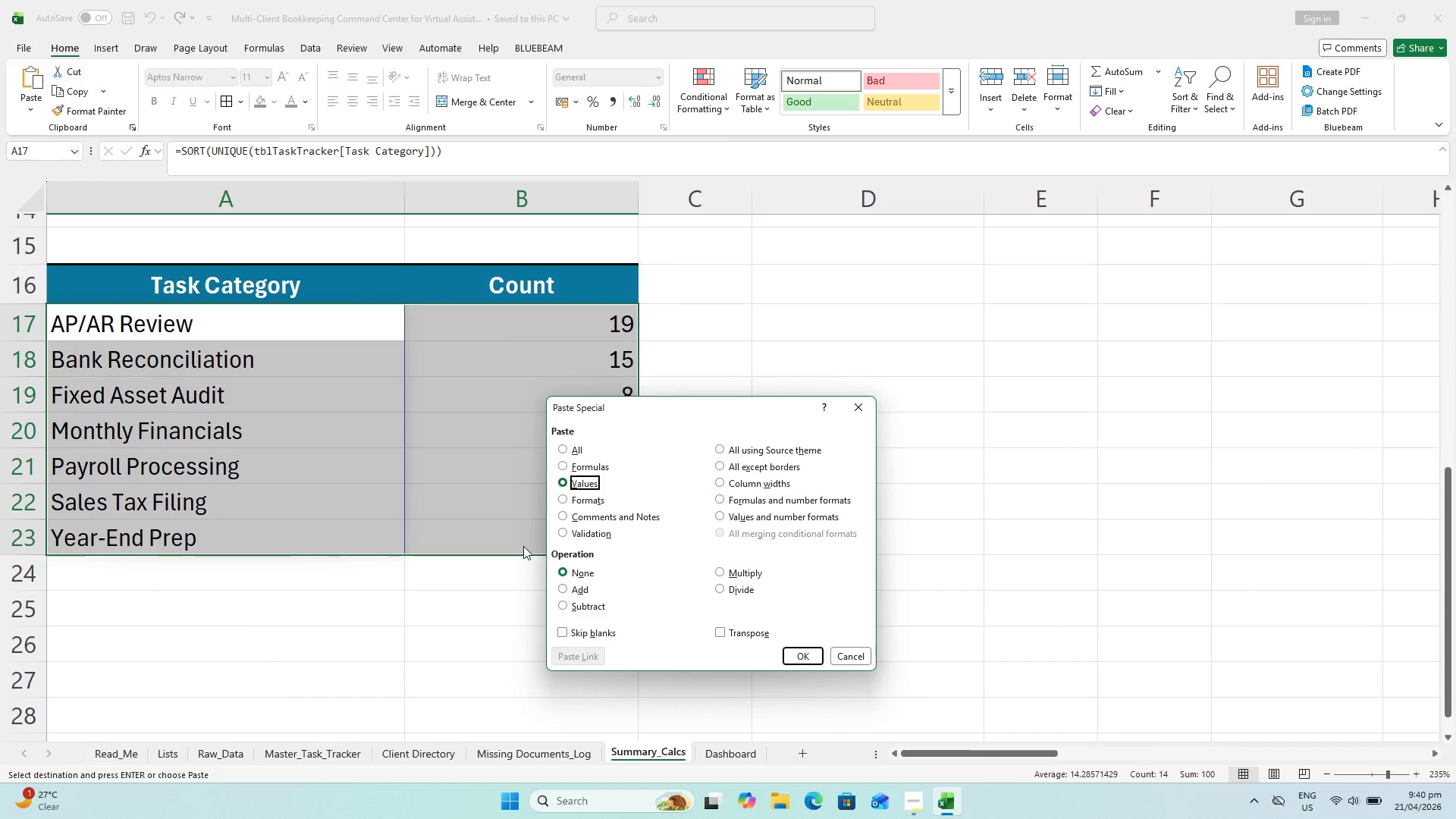 
key(ArrowDown)
 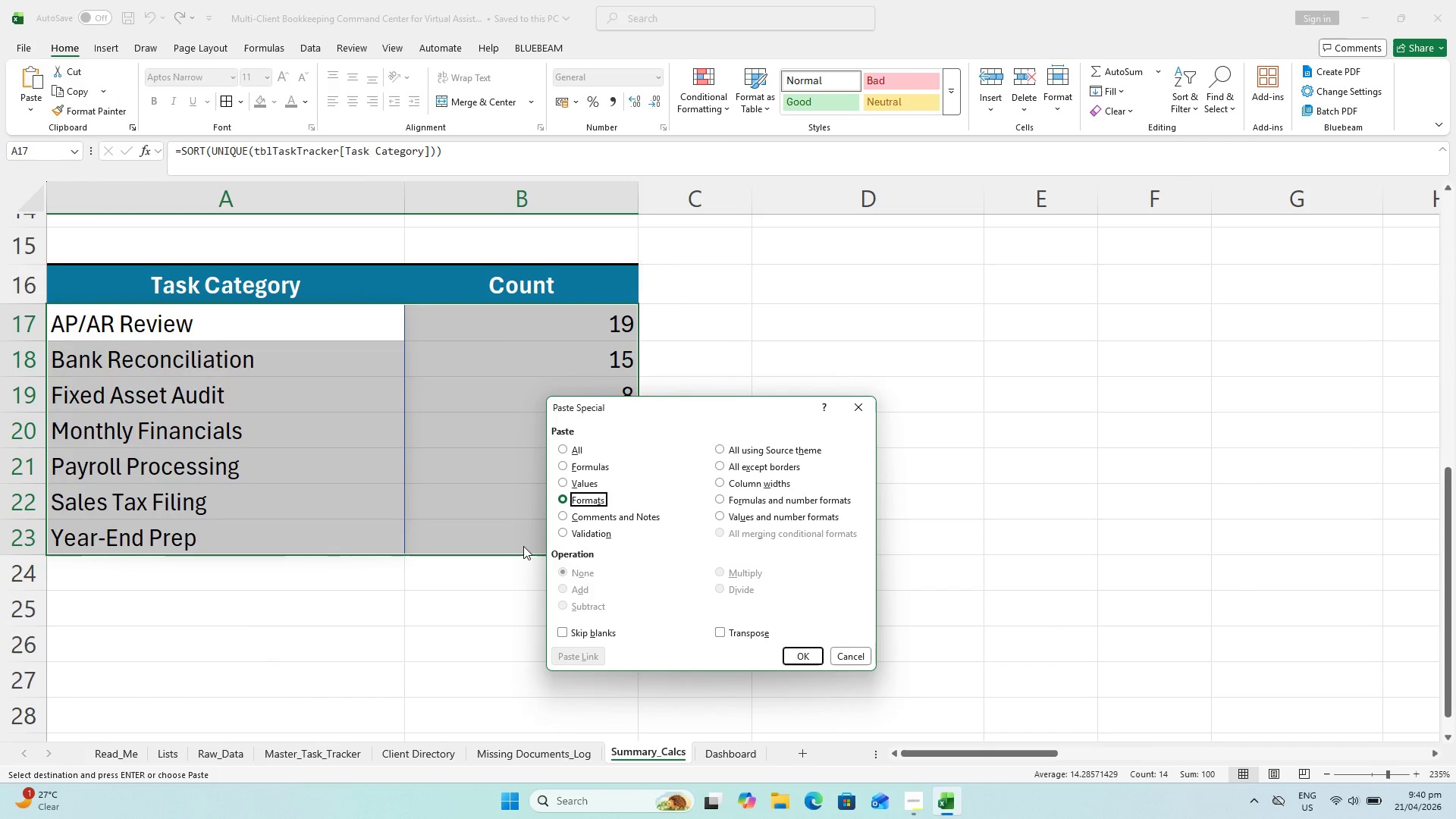 
key(Enter)
 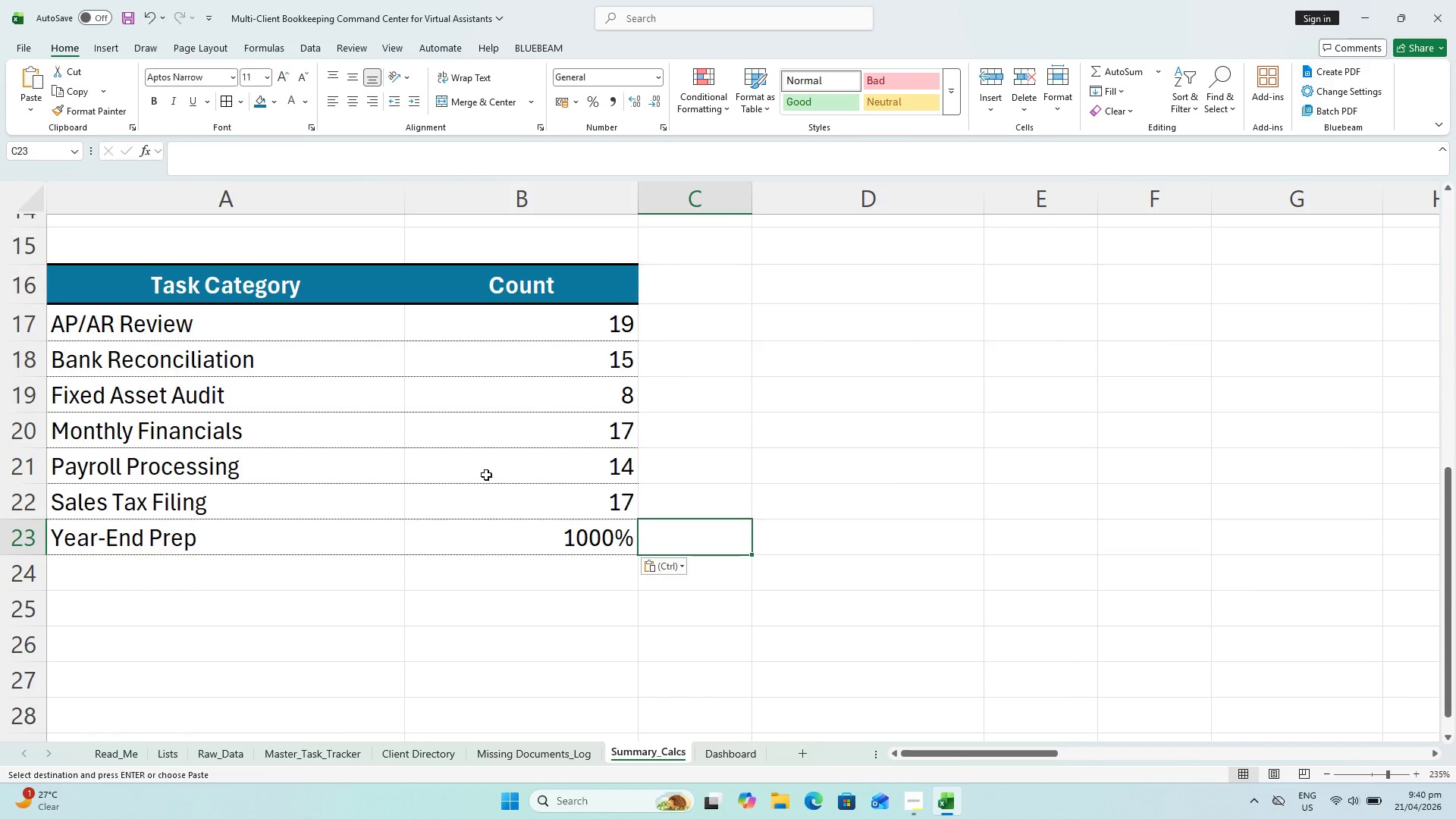 
hold_key(key=ShiftLeft, duration=0.56)
left_click([522, 546])
 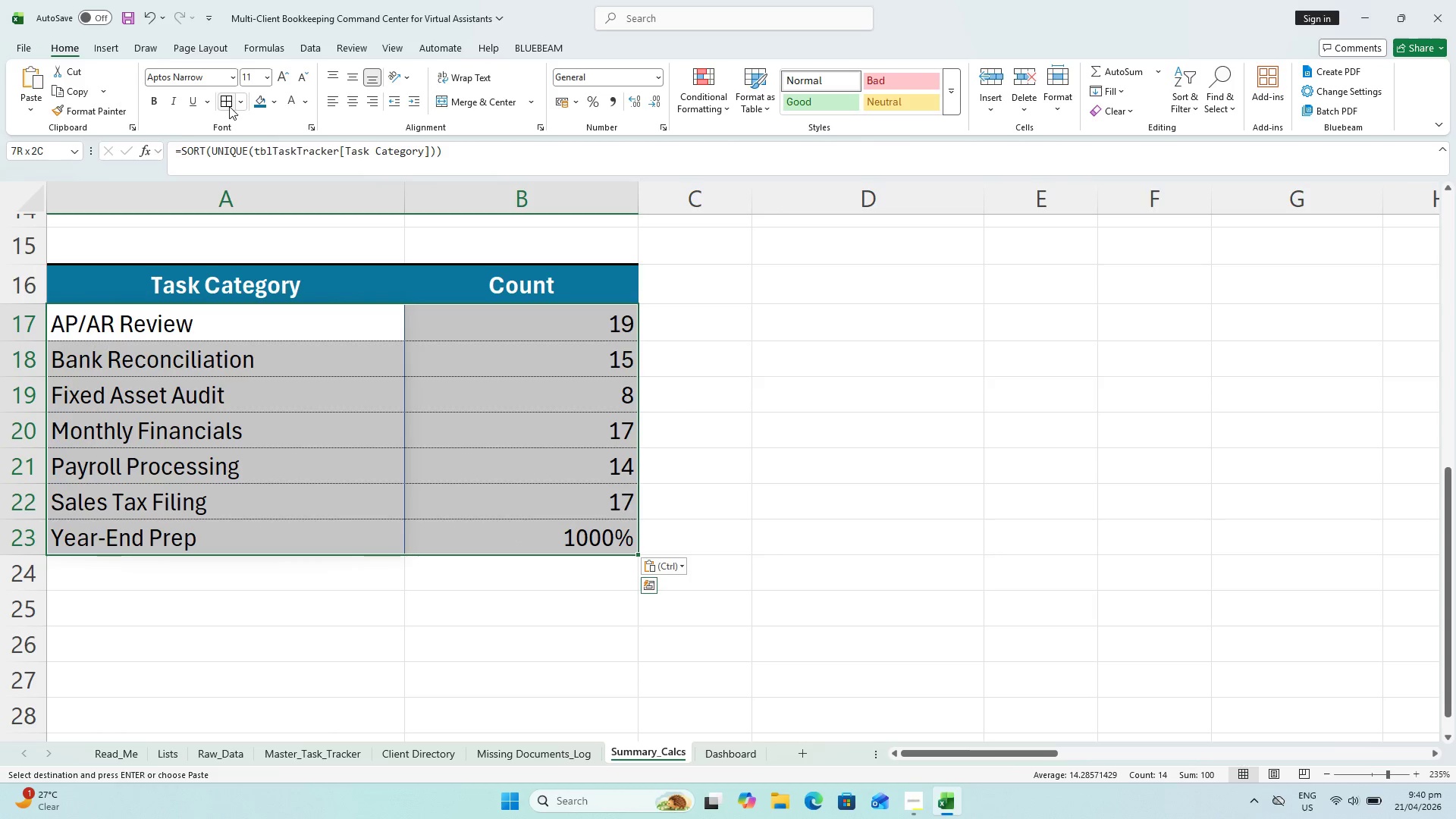 
left_click([229, 106])
 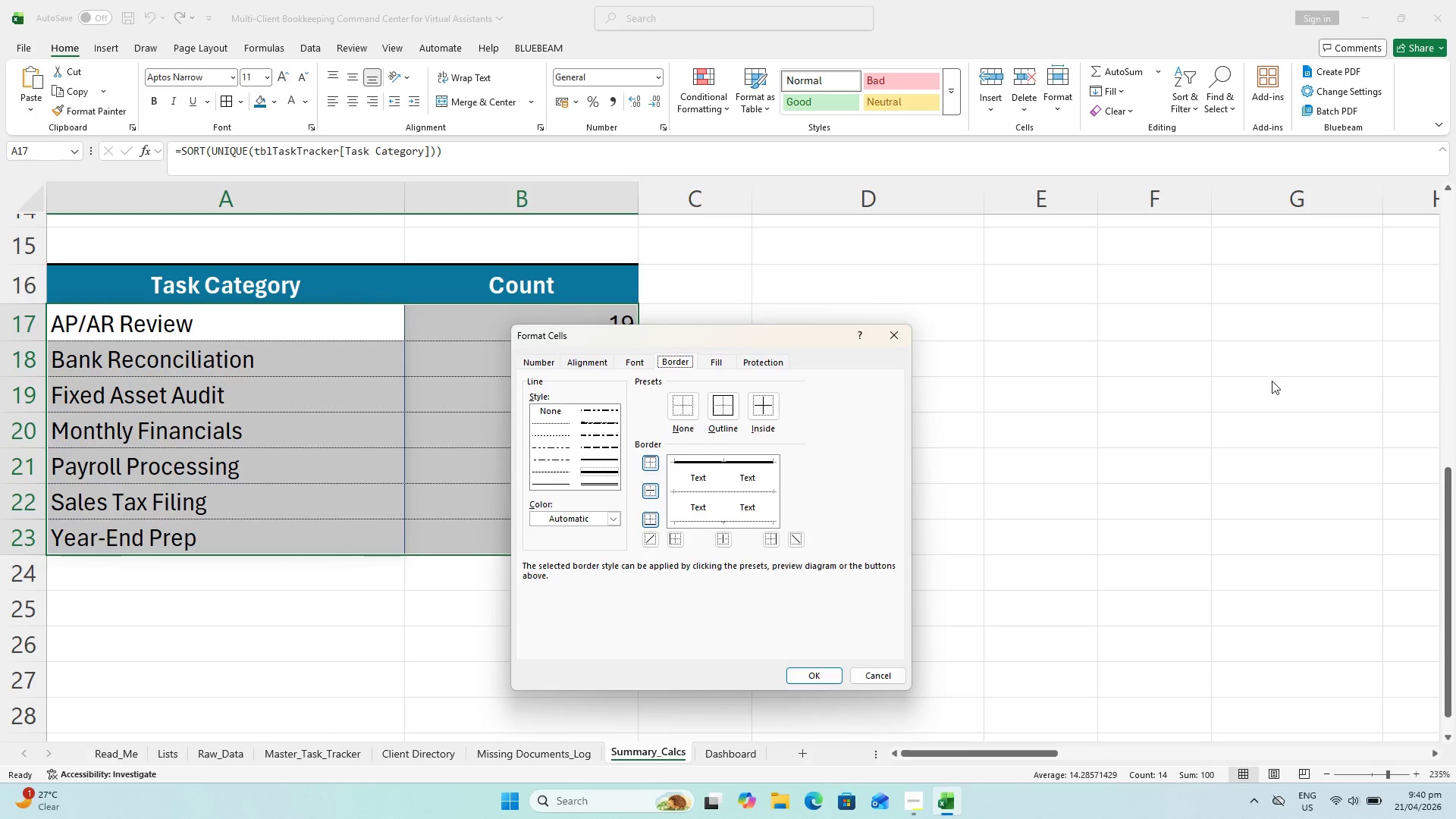 
key(Escape)
 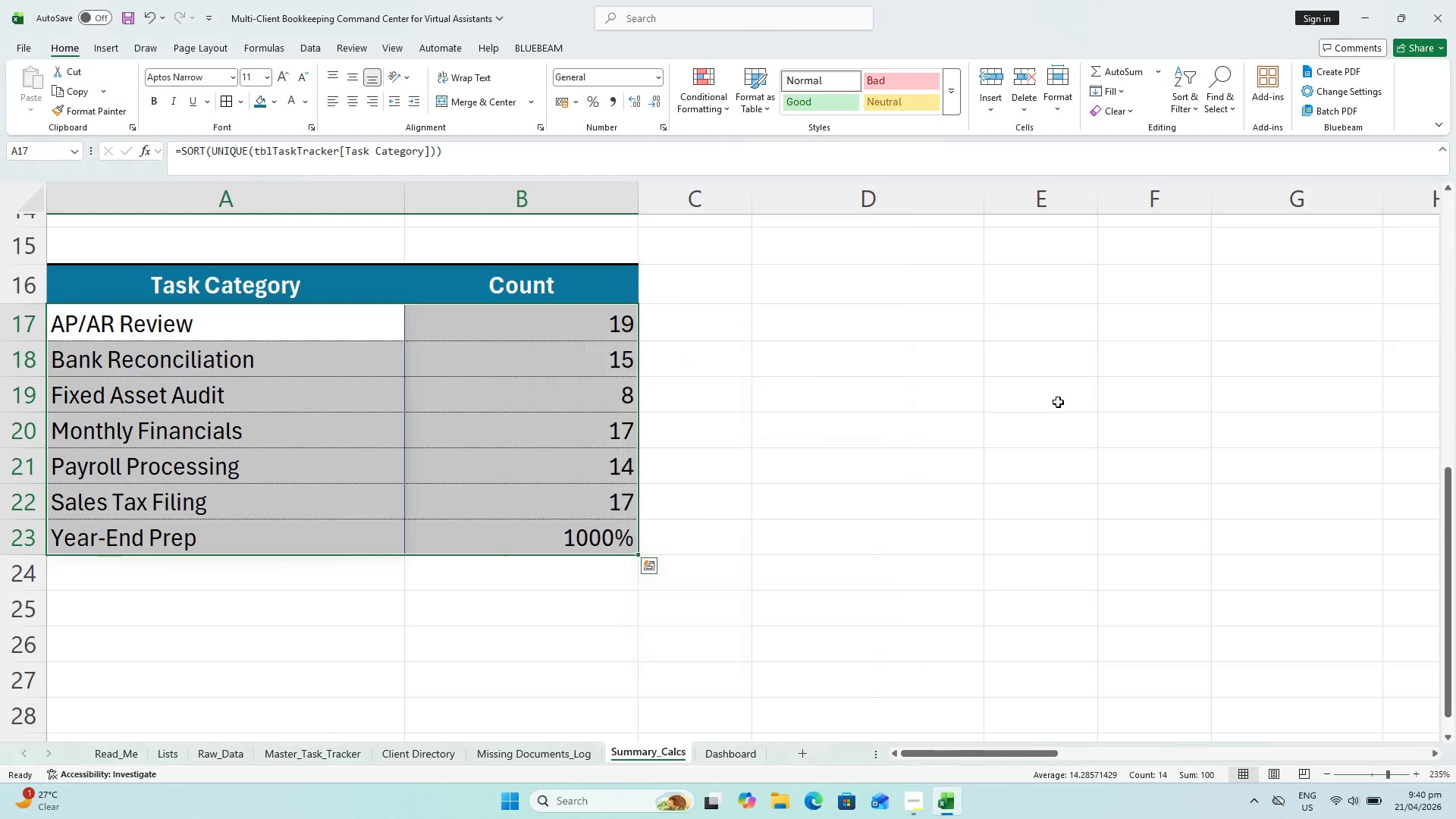 
key(Escape)
 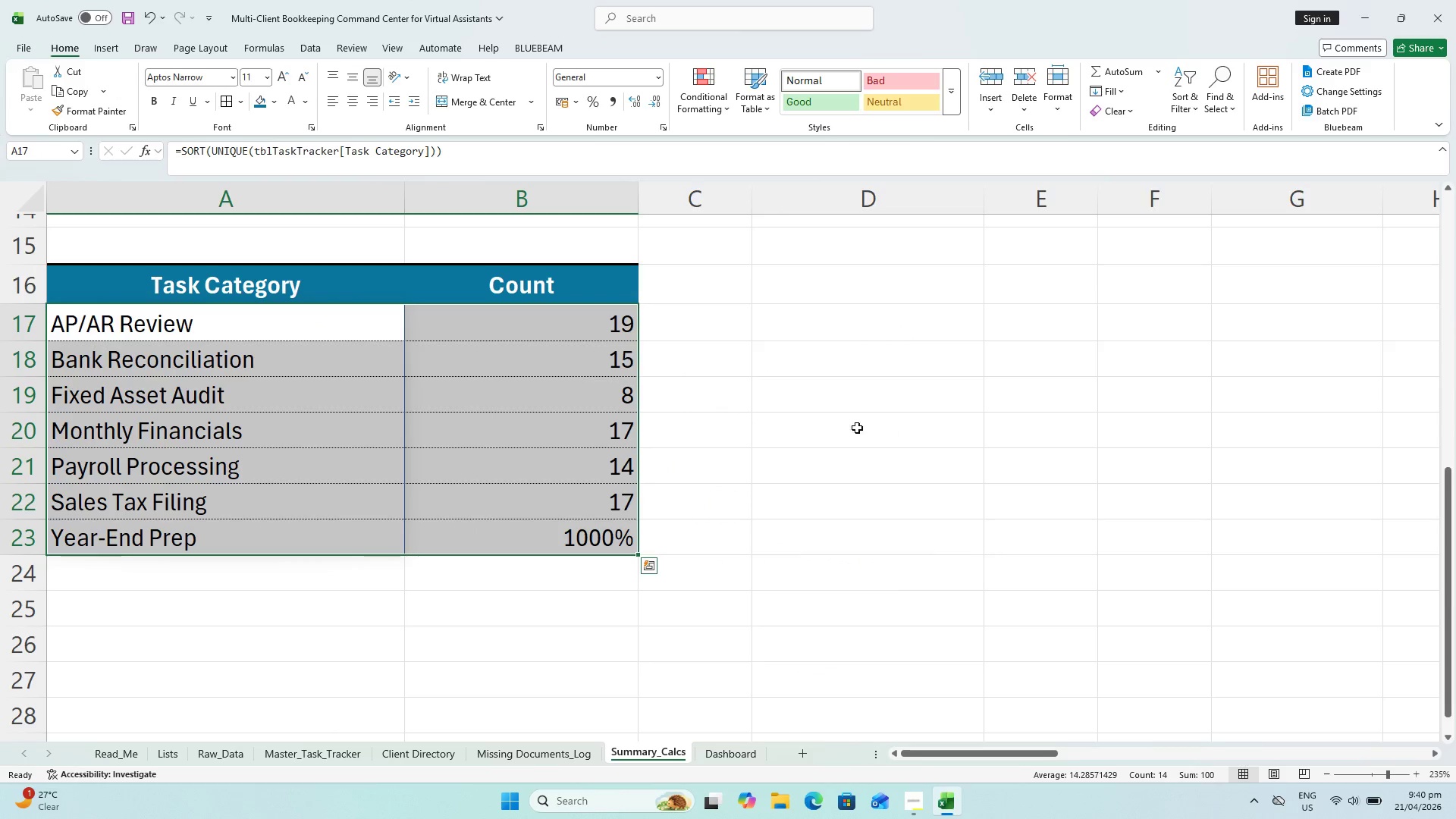 
key(Escape)
 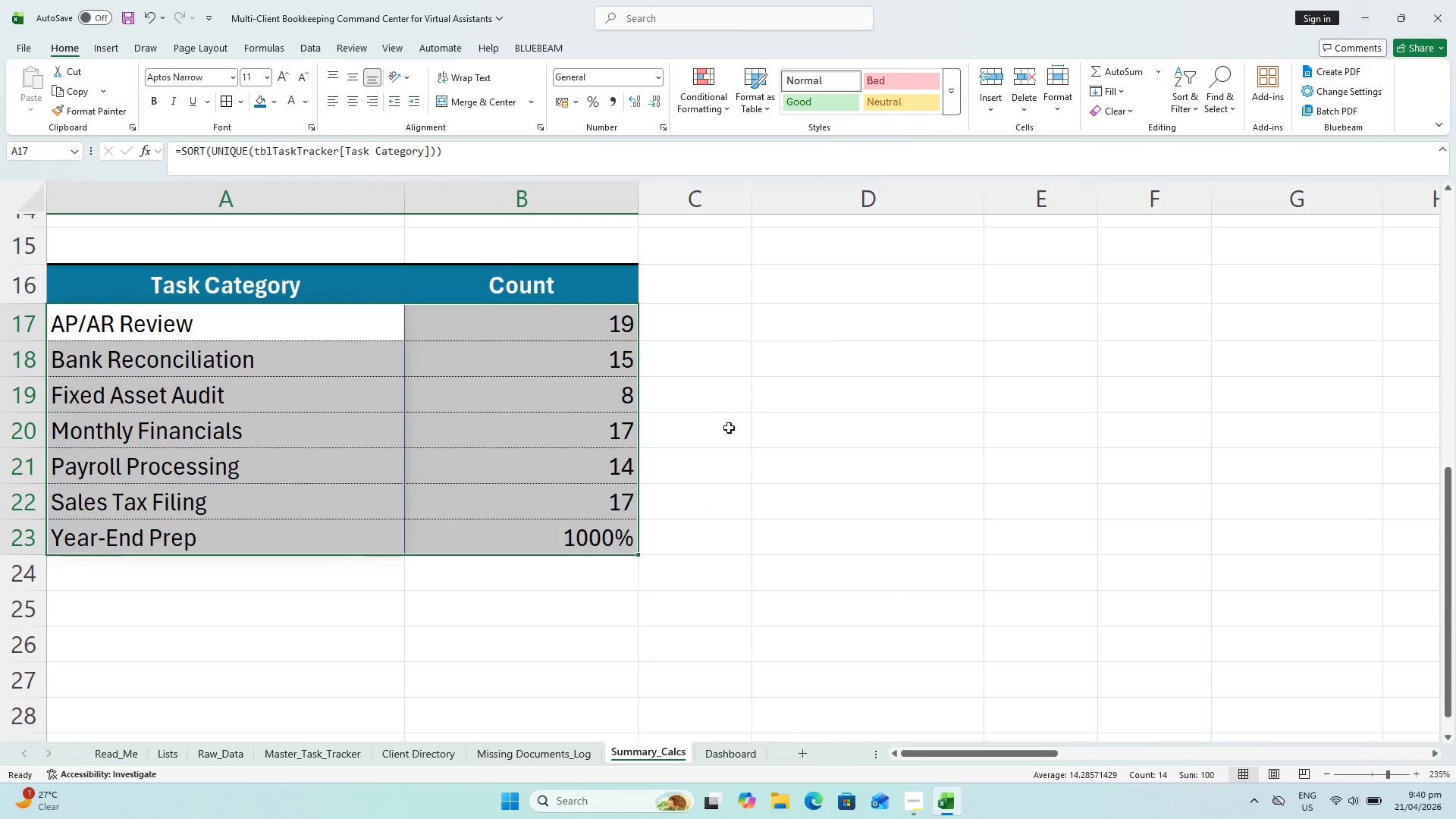 
key(Escape)
 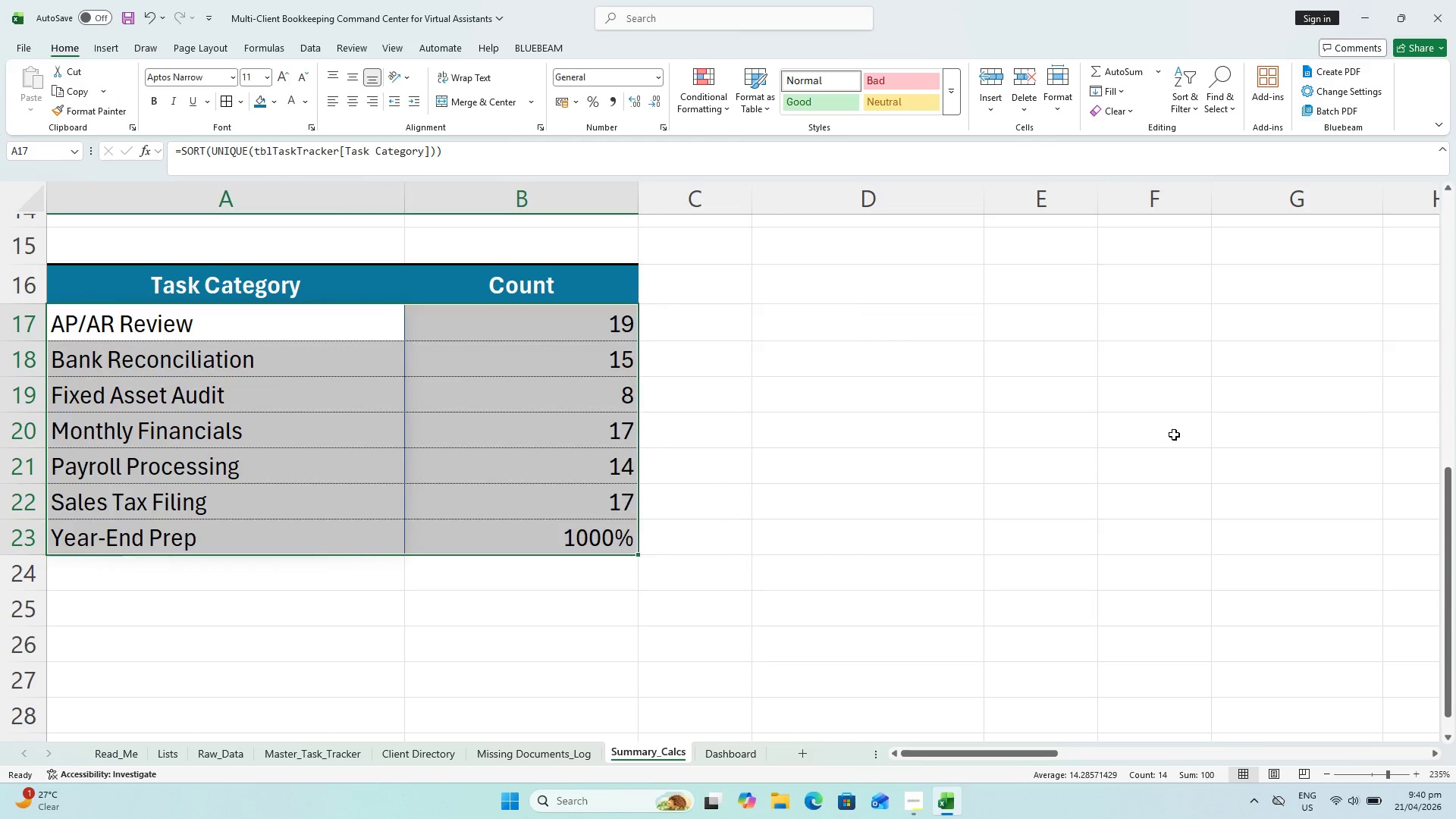 
left_click_drag(start_coordinate=[1184, 435], to_coordinate=[1188, 435])
 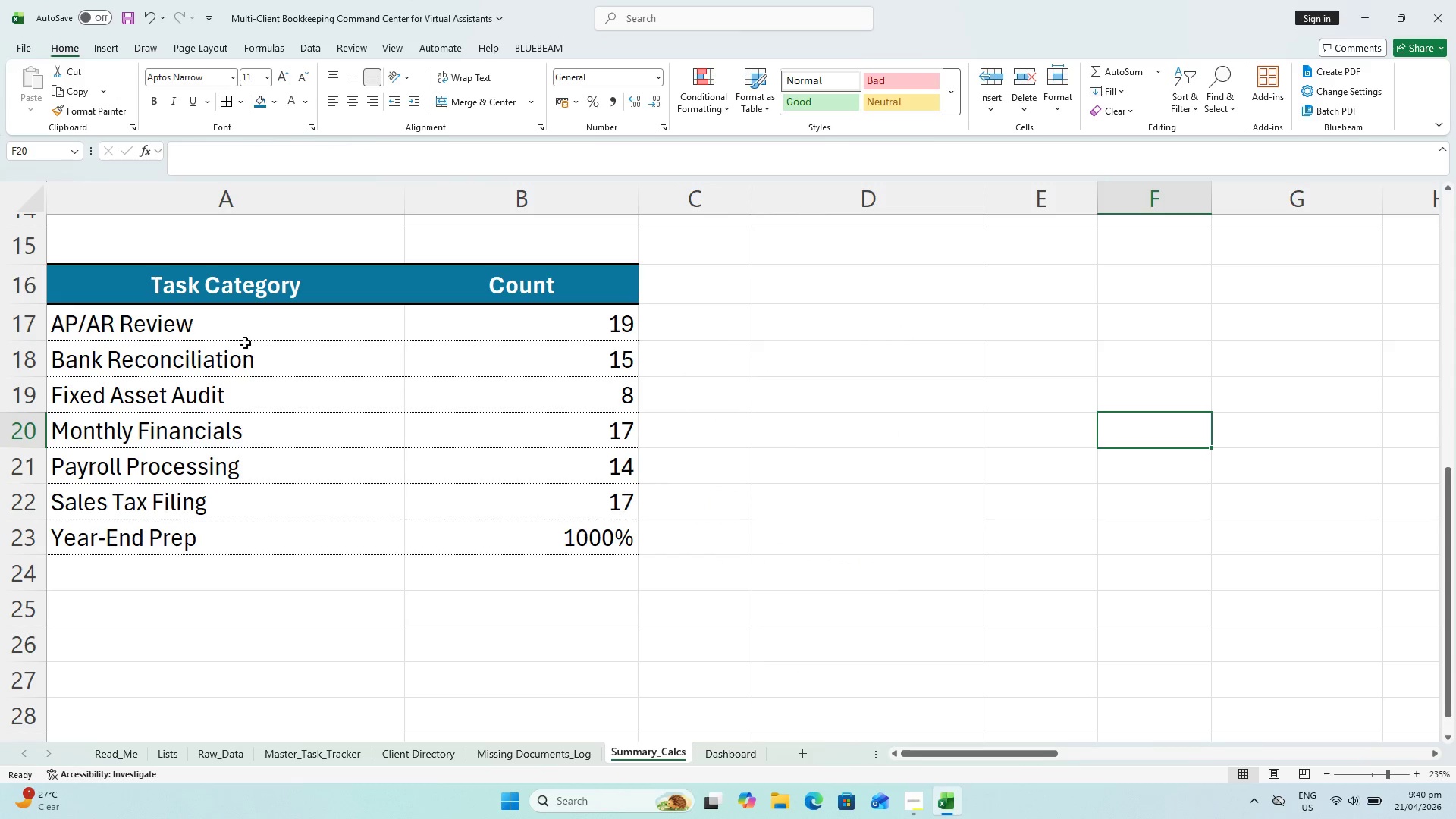 
left_click([231, 323])
 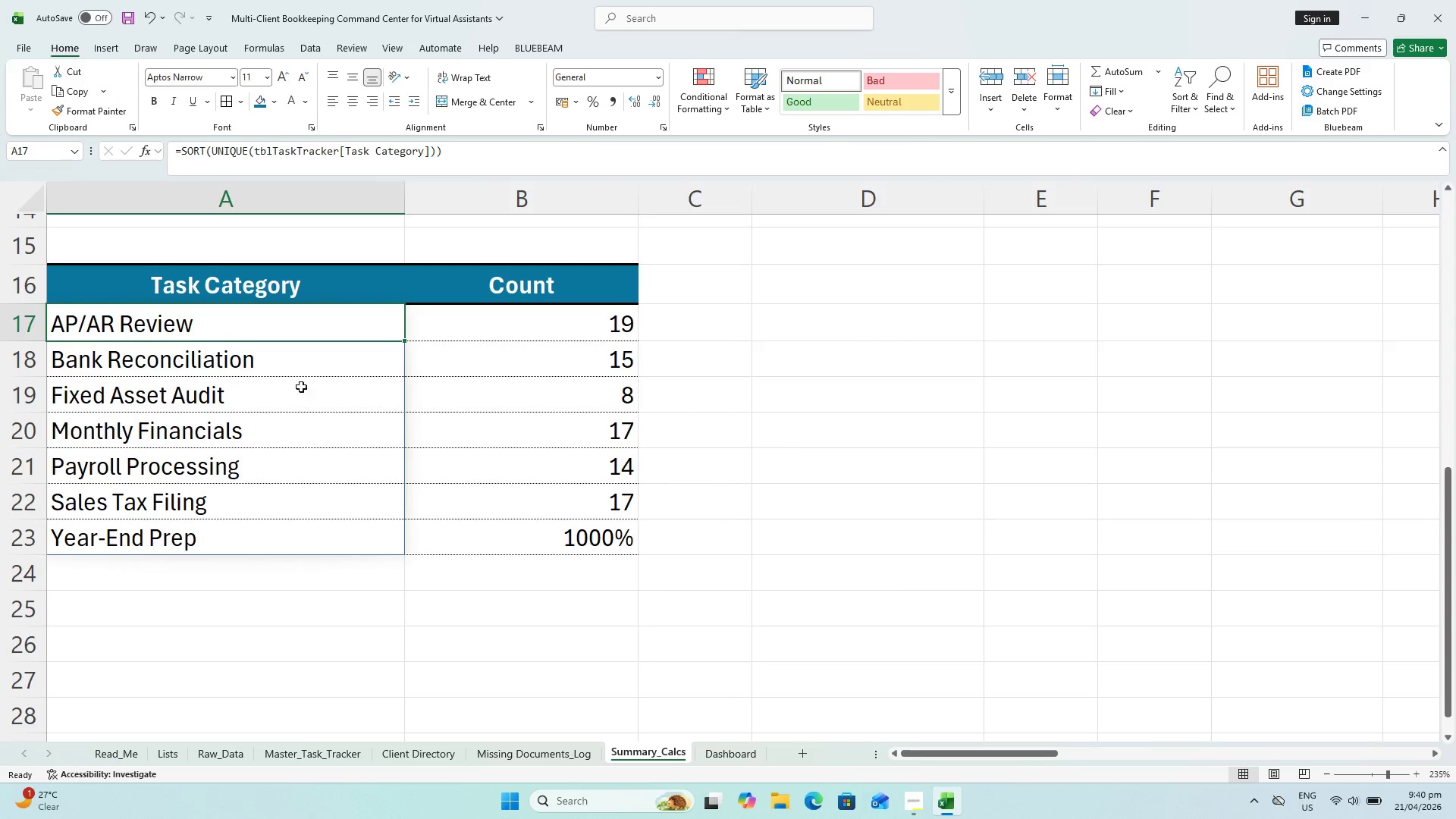 
hold_key(key=ShiftLeft, duration=0.55)
 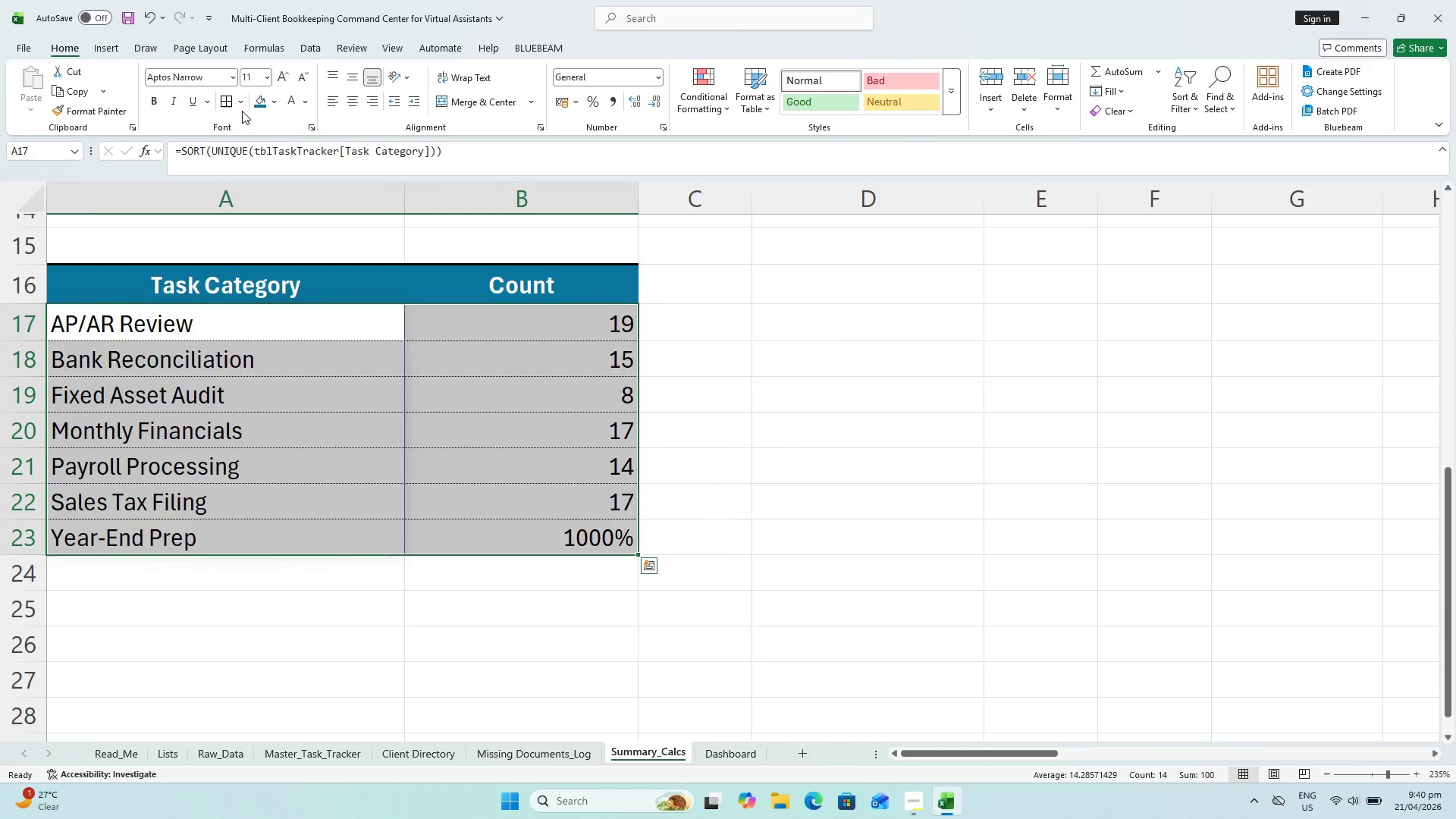 
left_click([224, 102])
 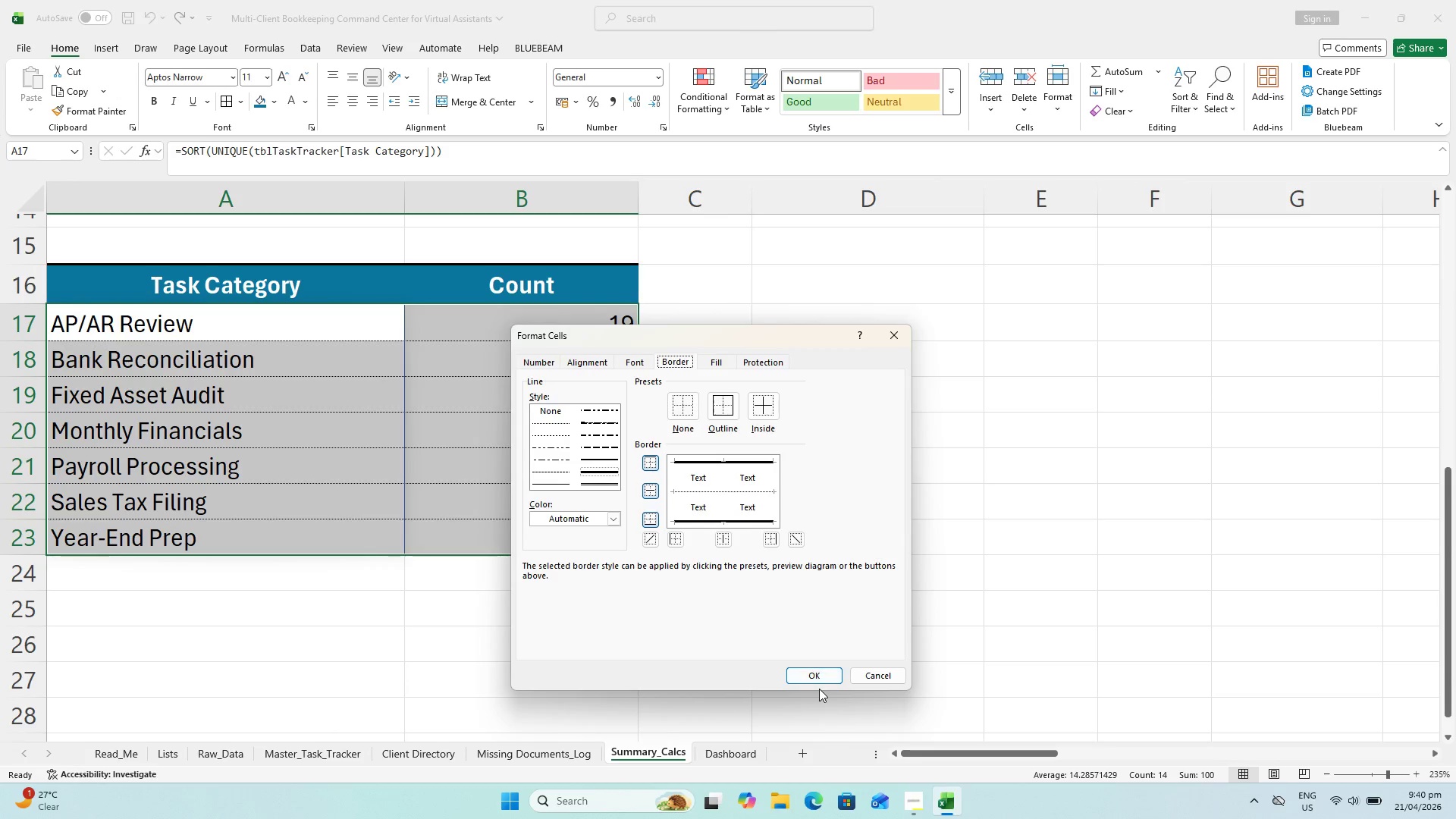 
left_click_drag(start_coordinate=[943, 613], to_coordinate=[949, 612])
 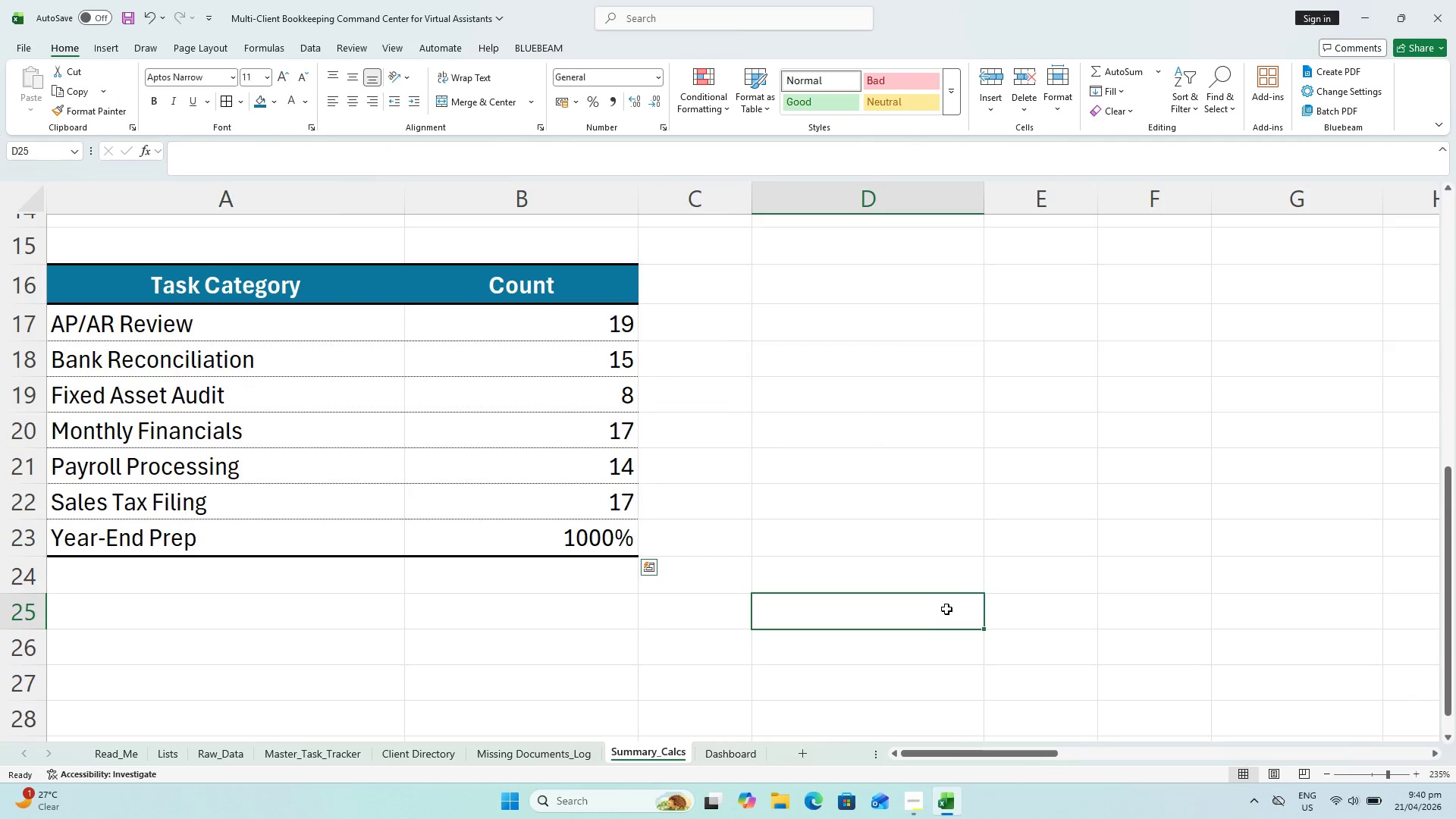 
key(Control+S)
 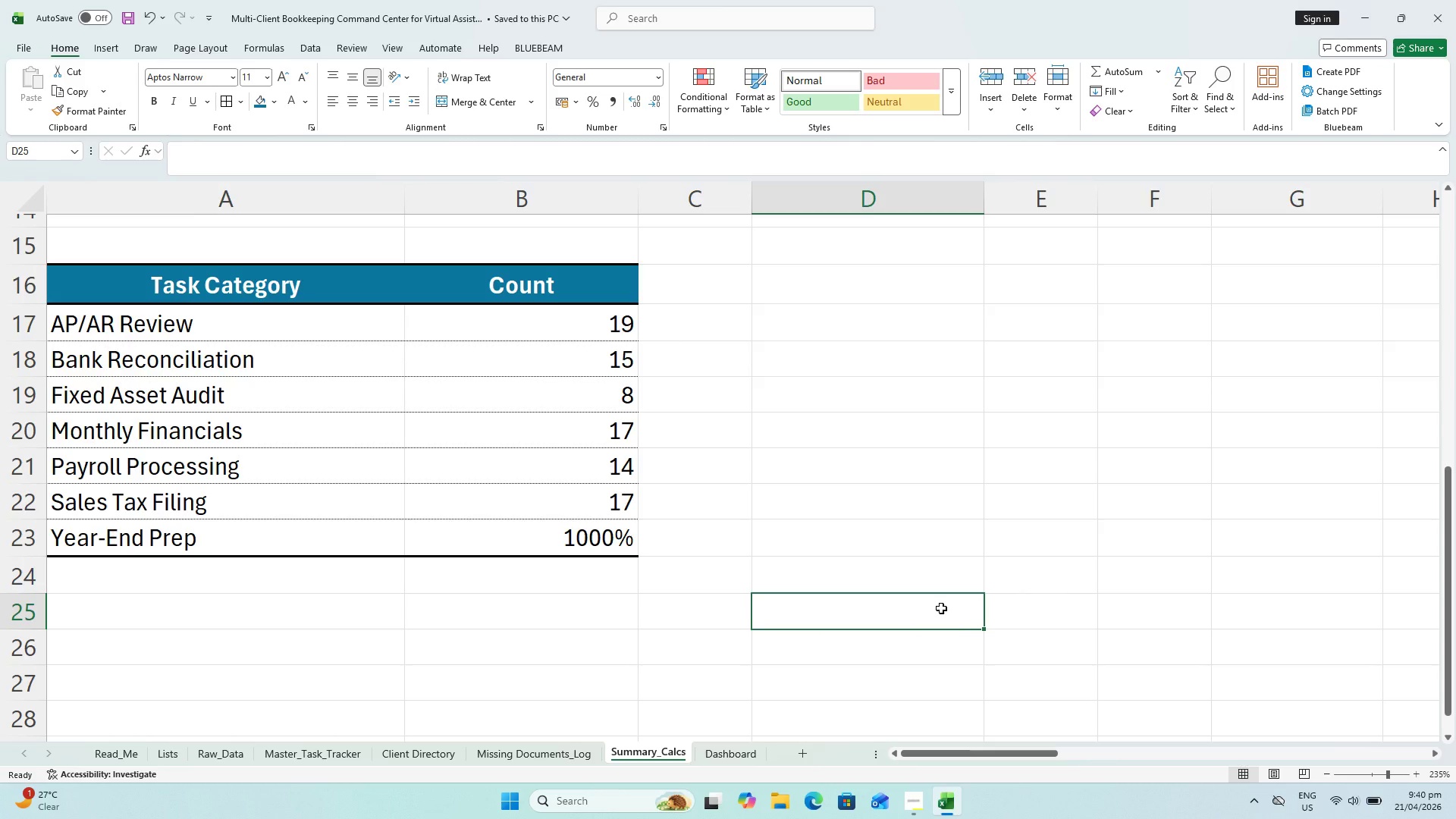 
key(Control+ControlLeft)
 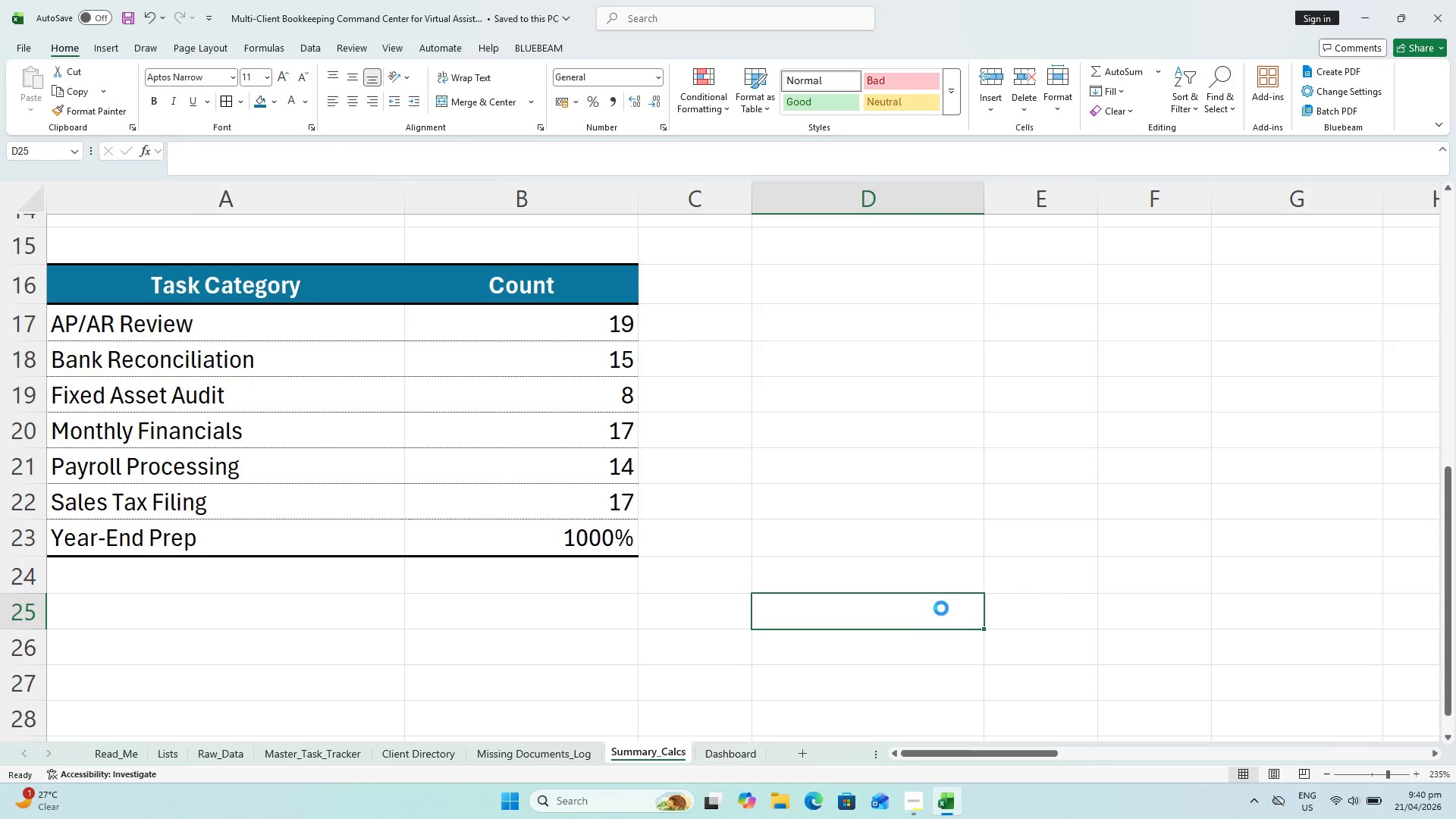 
key(Control+S)
 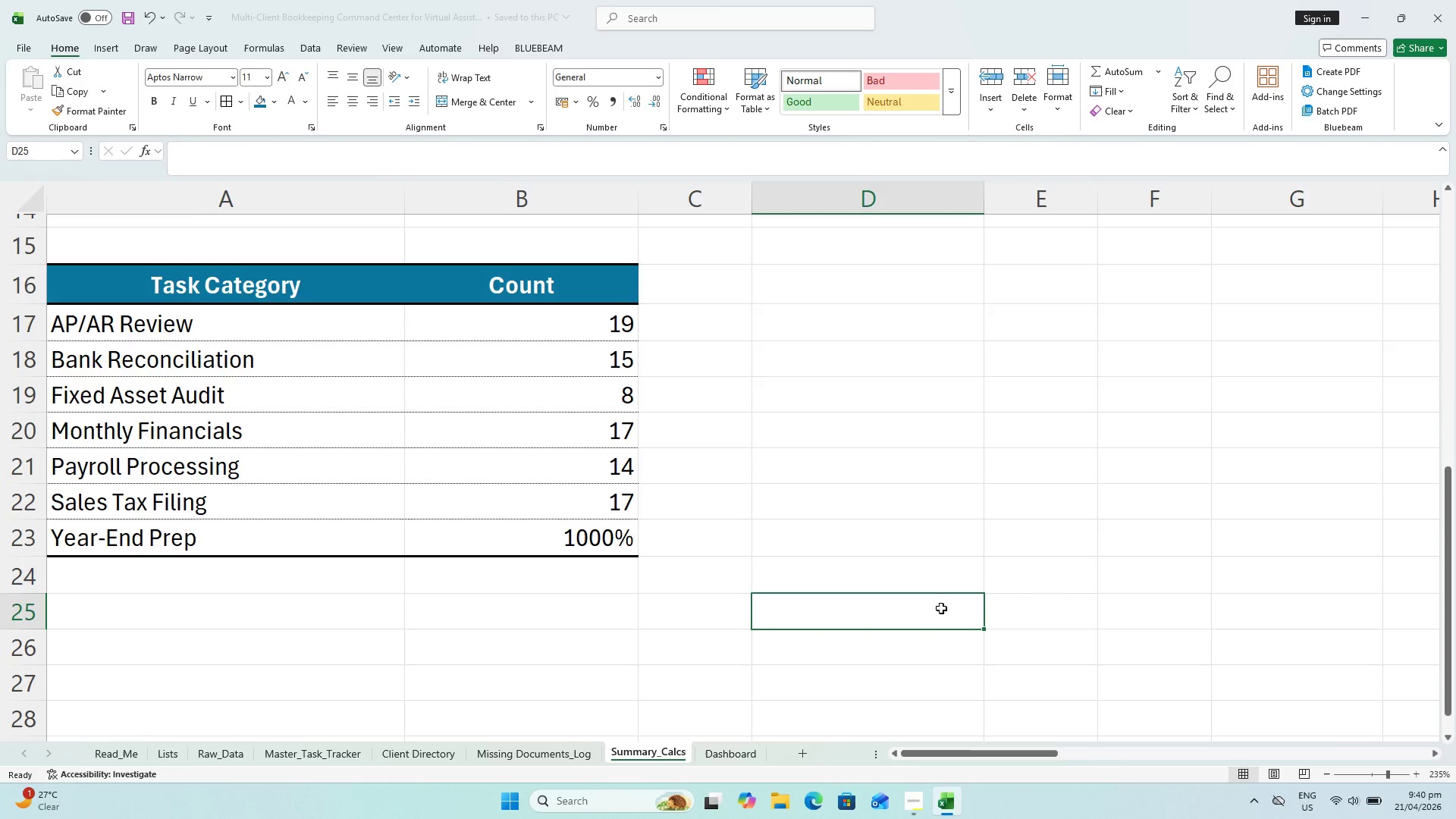 
key(Alt+AltLeft)
 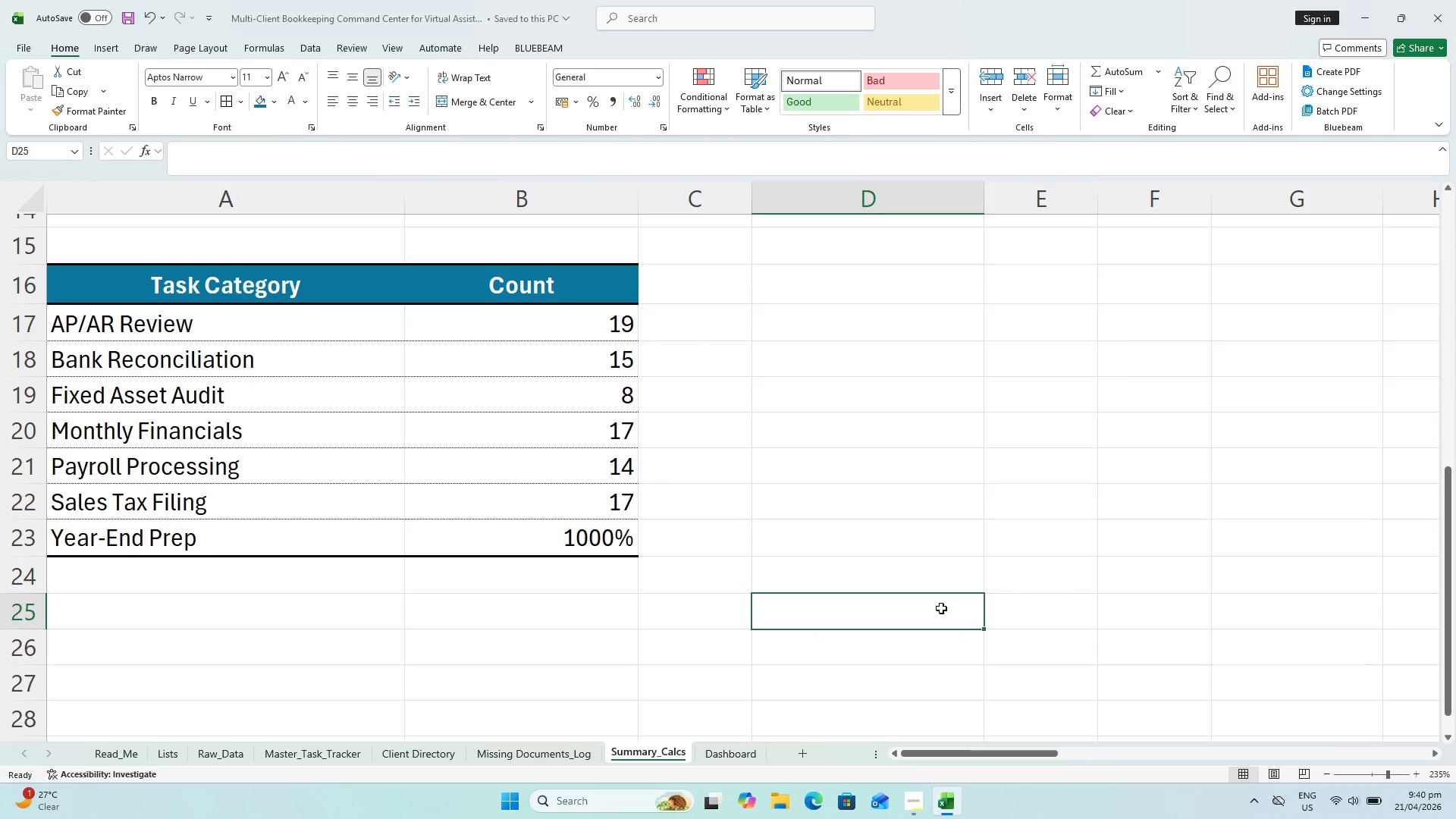 
key(Alt+Tab)